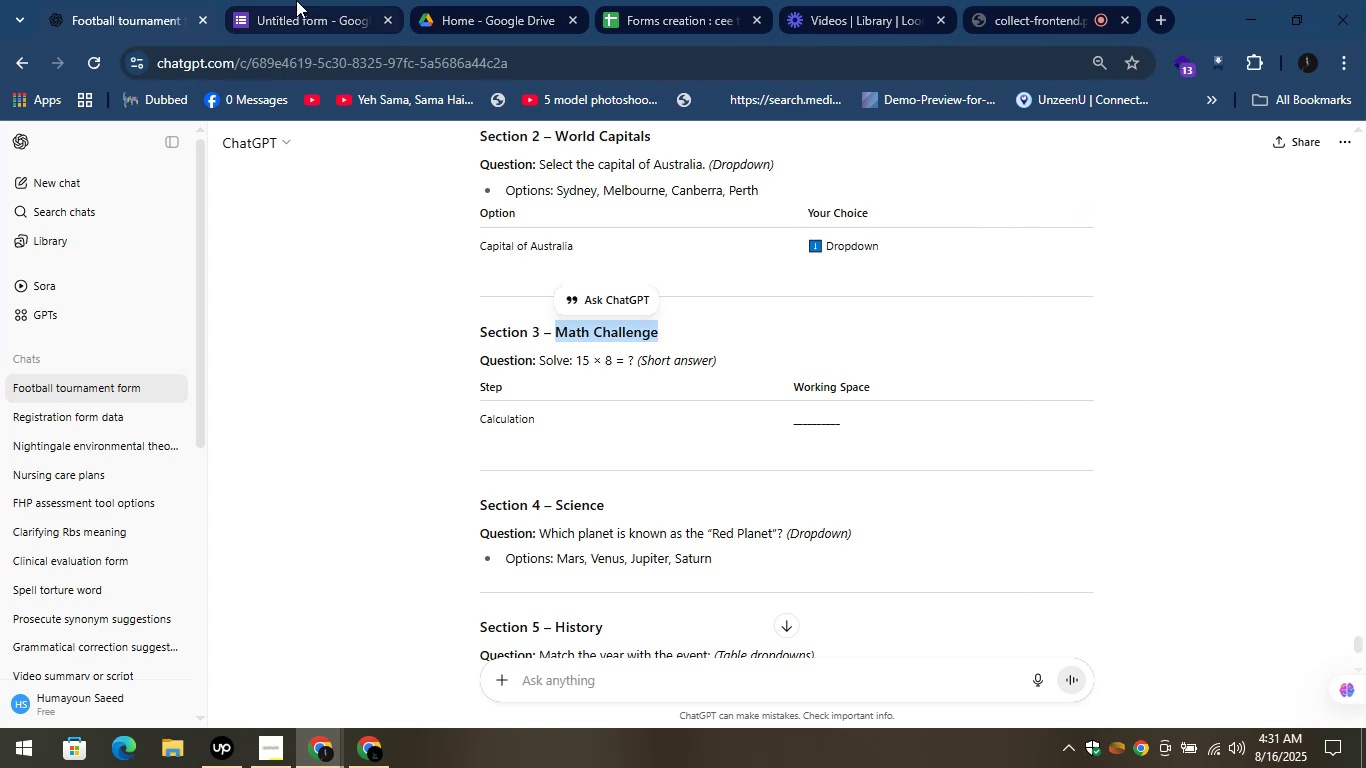 
left_click([296, 0])
 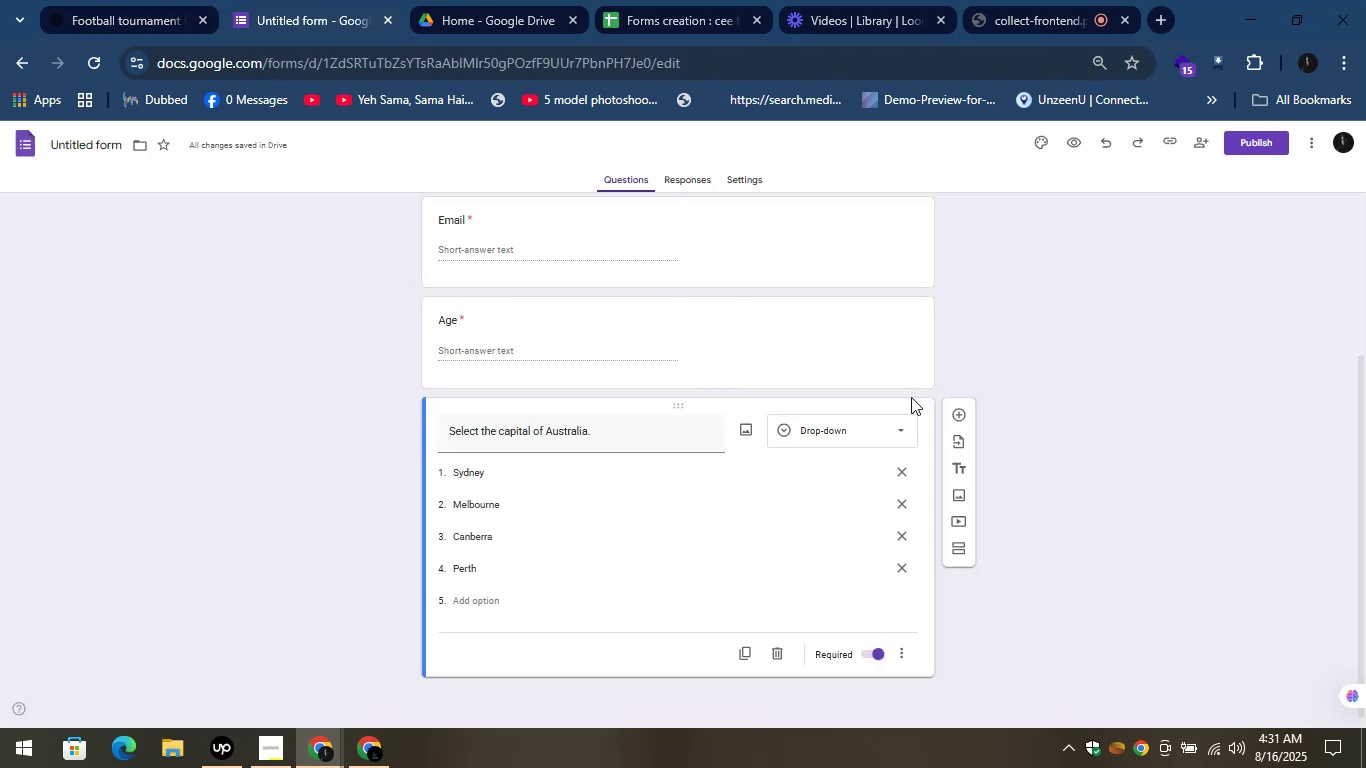 
mouse_move([937, 408])
 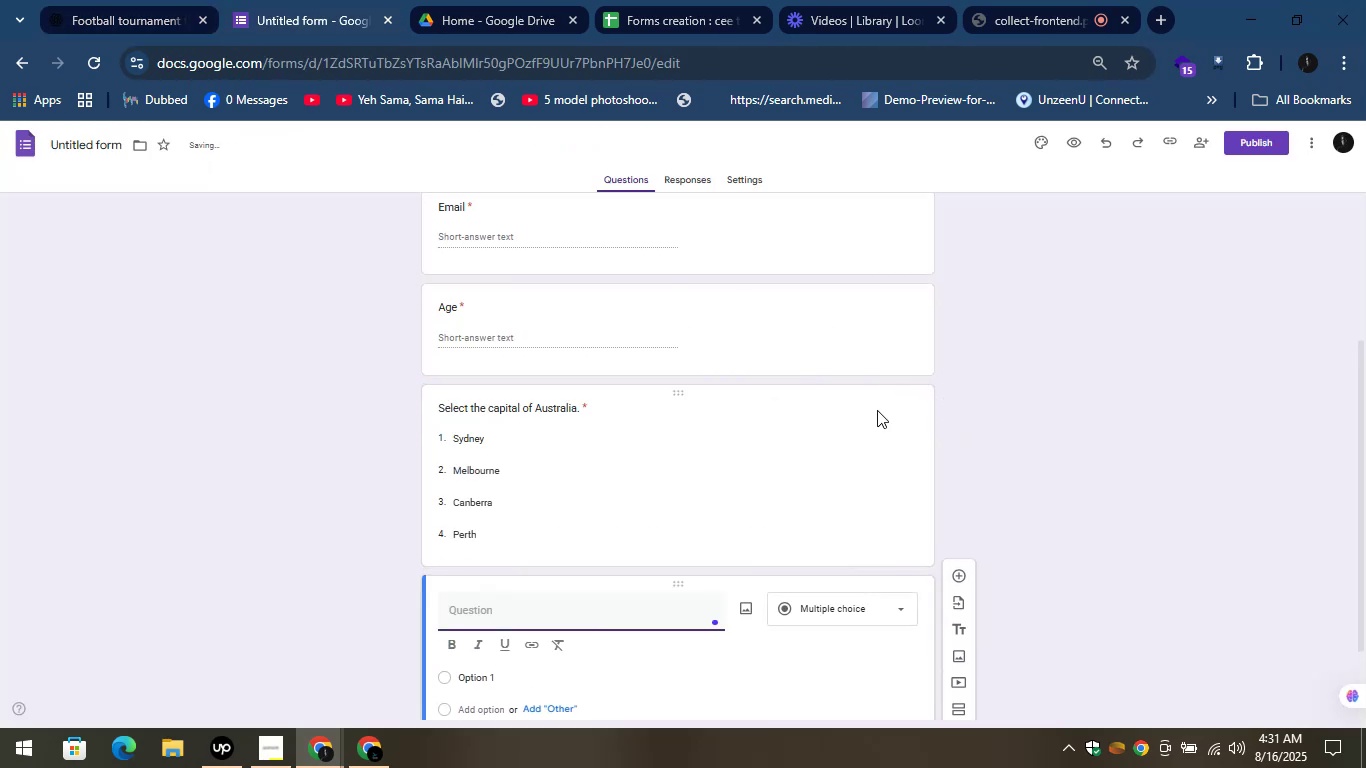 
scroll: coordinate [830, 419], scroll_direction: down, amount: 3.0
 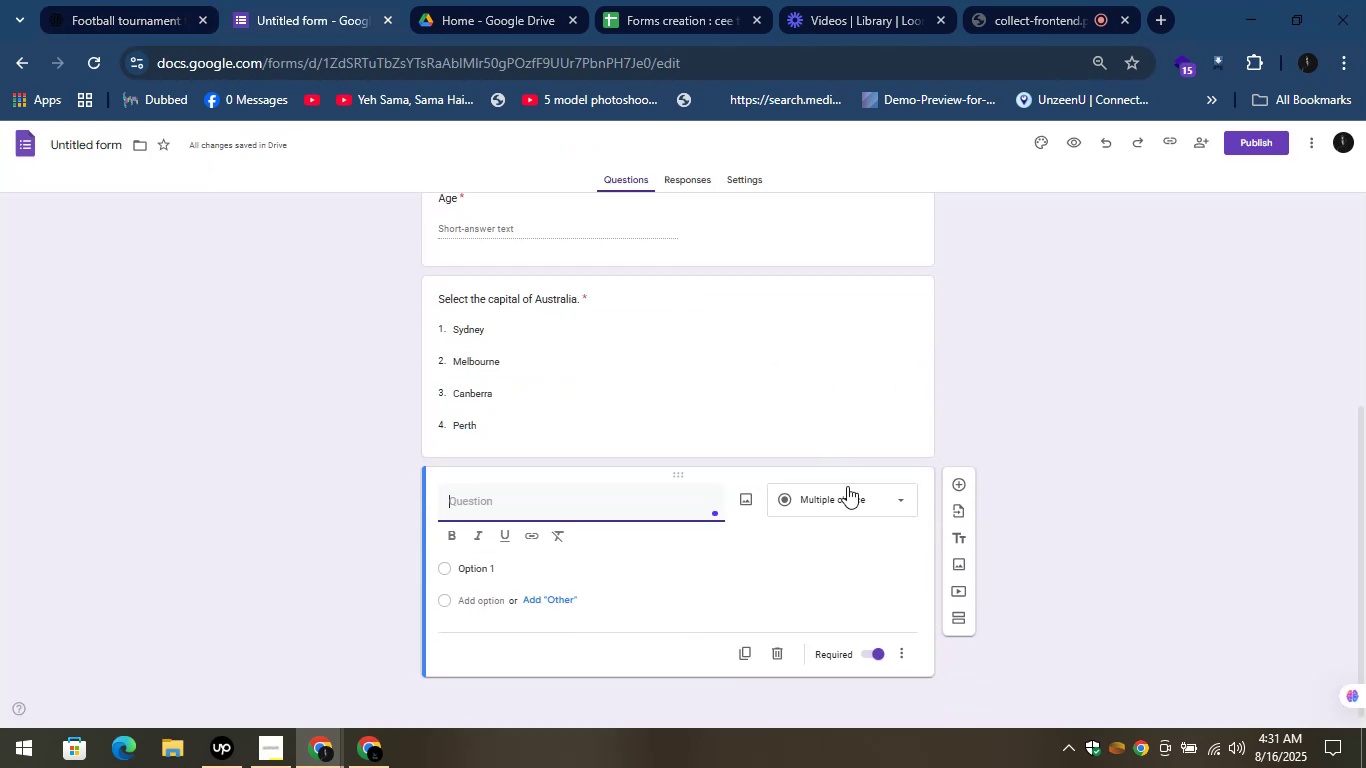 
left_click([855, 494])
 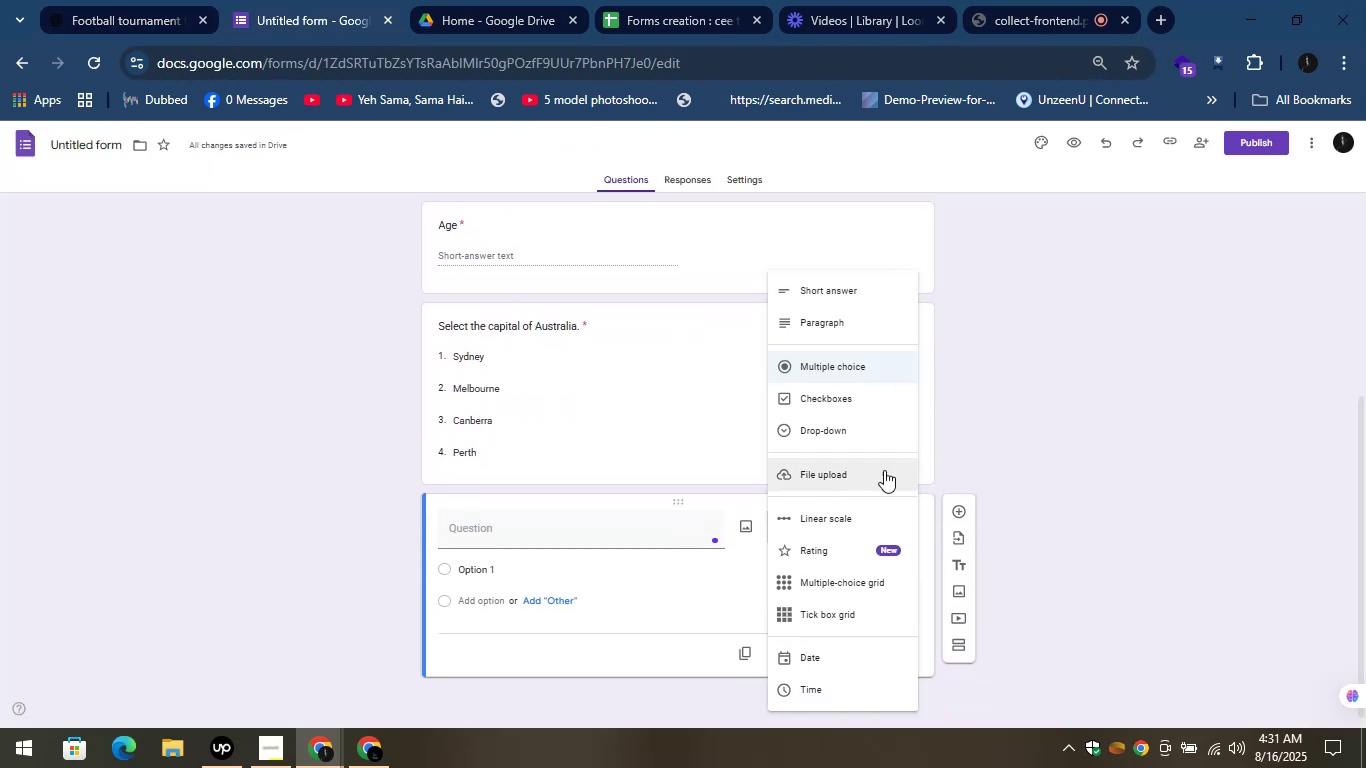 
left_click([1069, 410])
 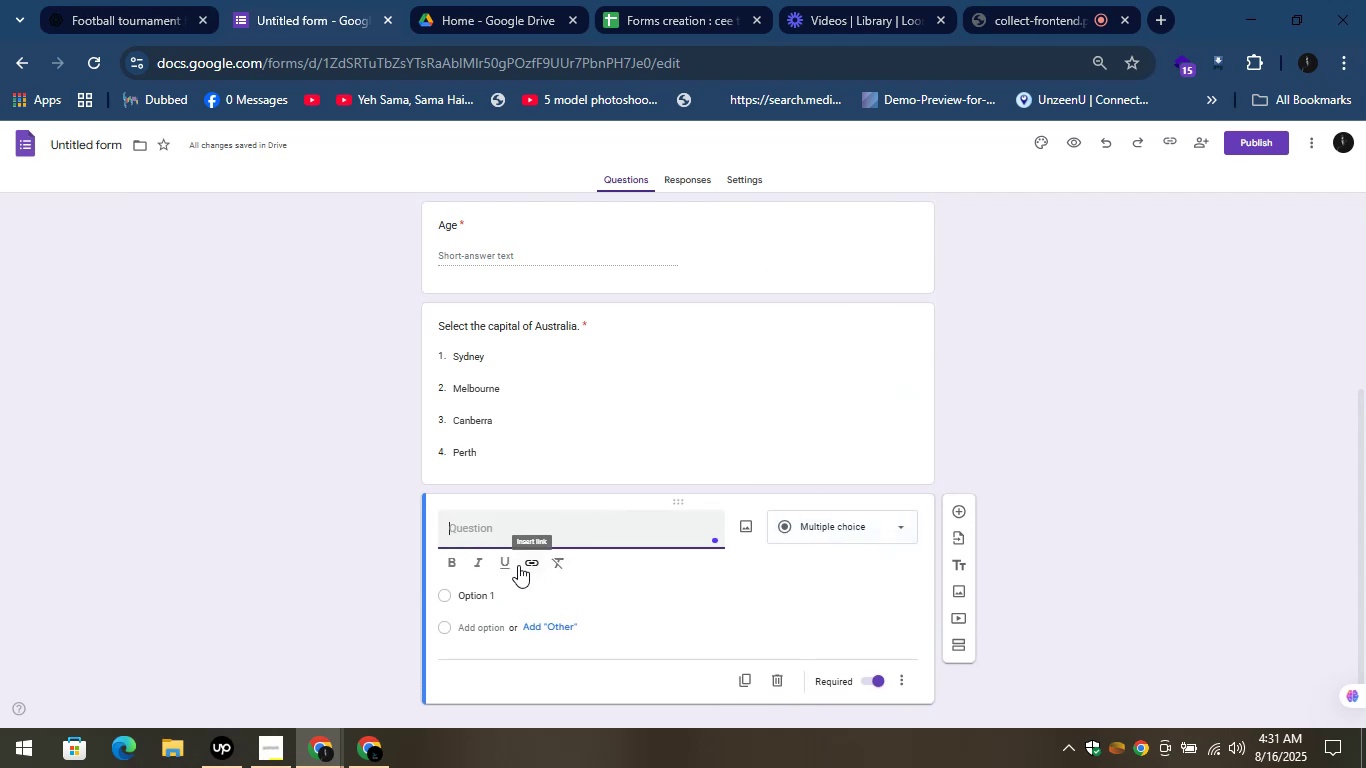 
wait(11.52)
 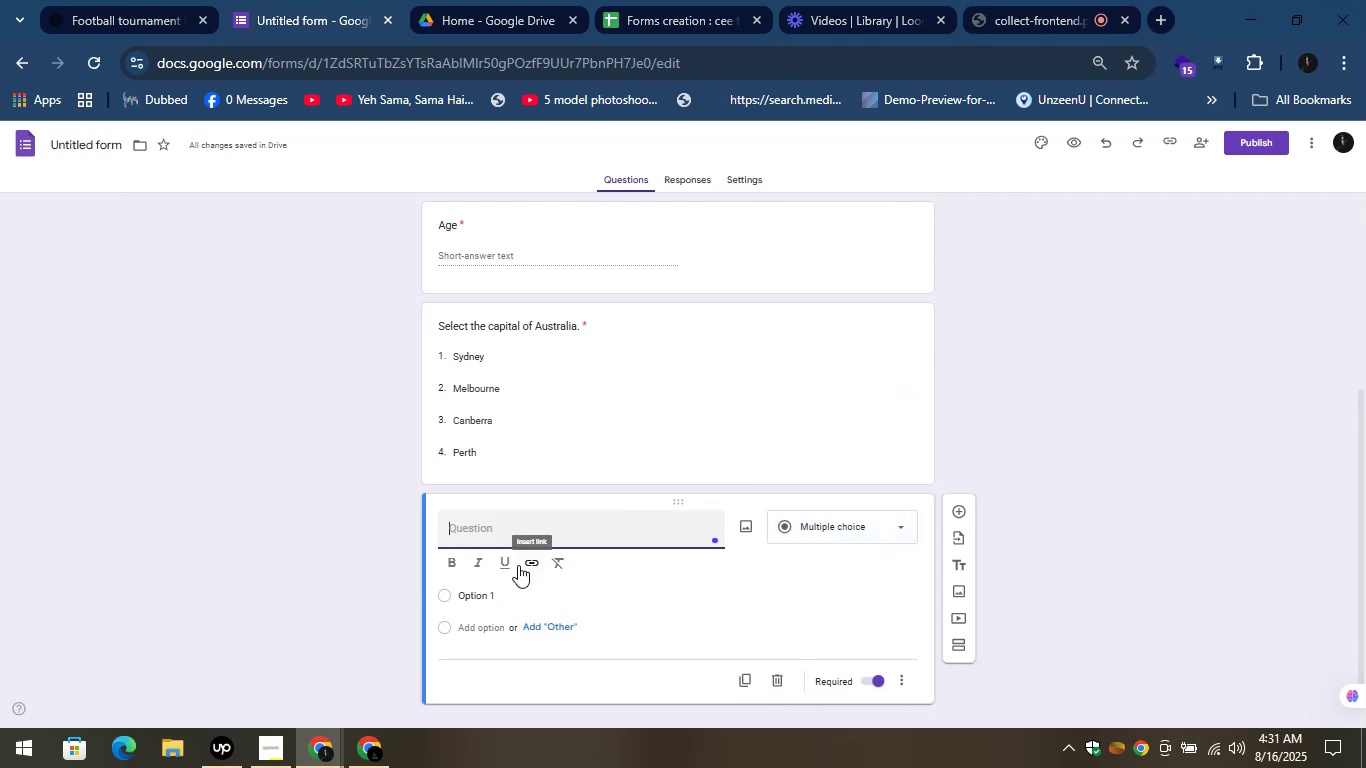 
left_click([962, 564])
 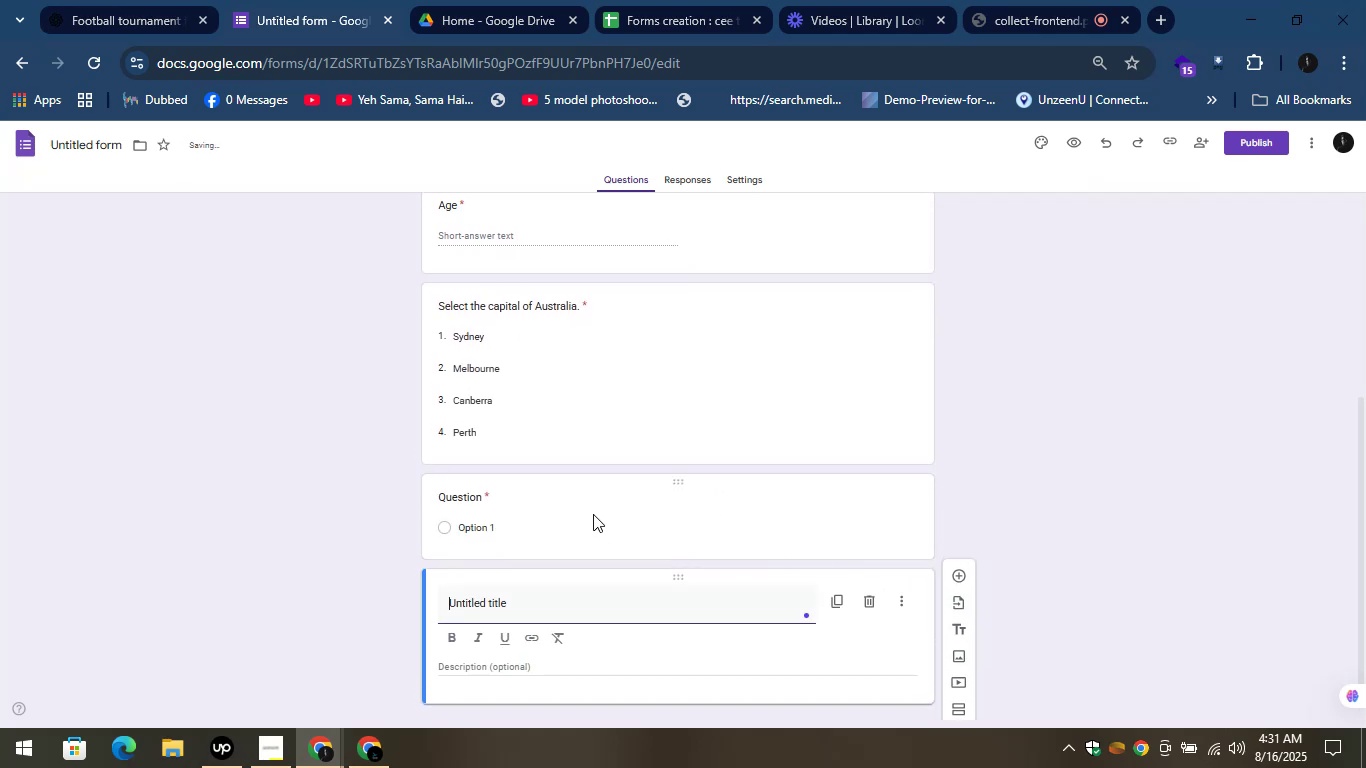 
left_click_drag(start_coordinate=[655, 497], to_coordinate=[666, 558])
 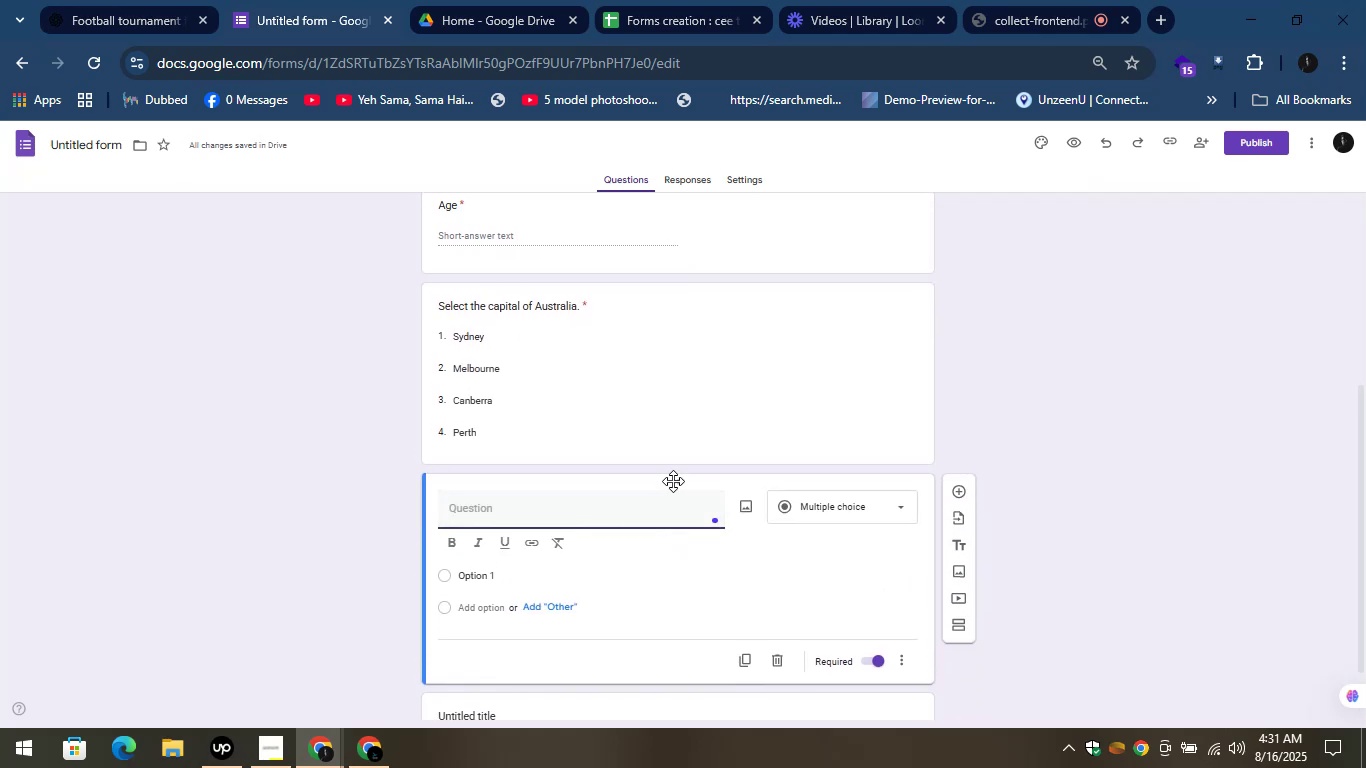 
left_click_drag(start_coordinate=[673, 481], to_coordinate=[687, 591])
 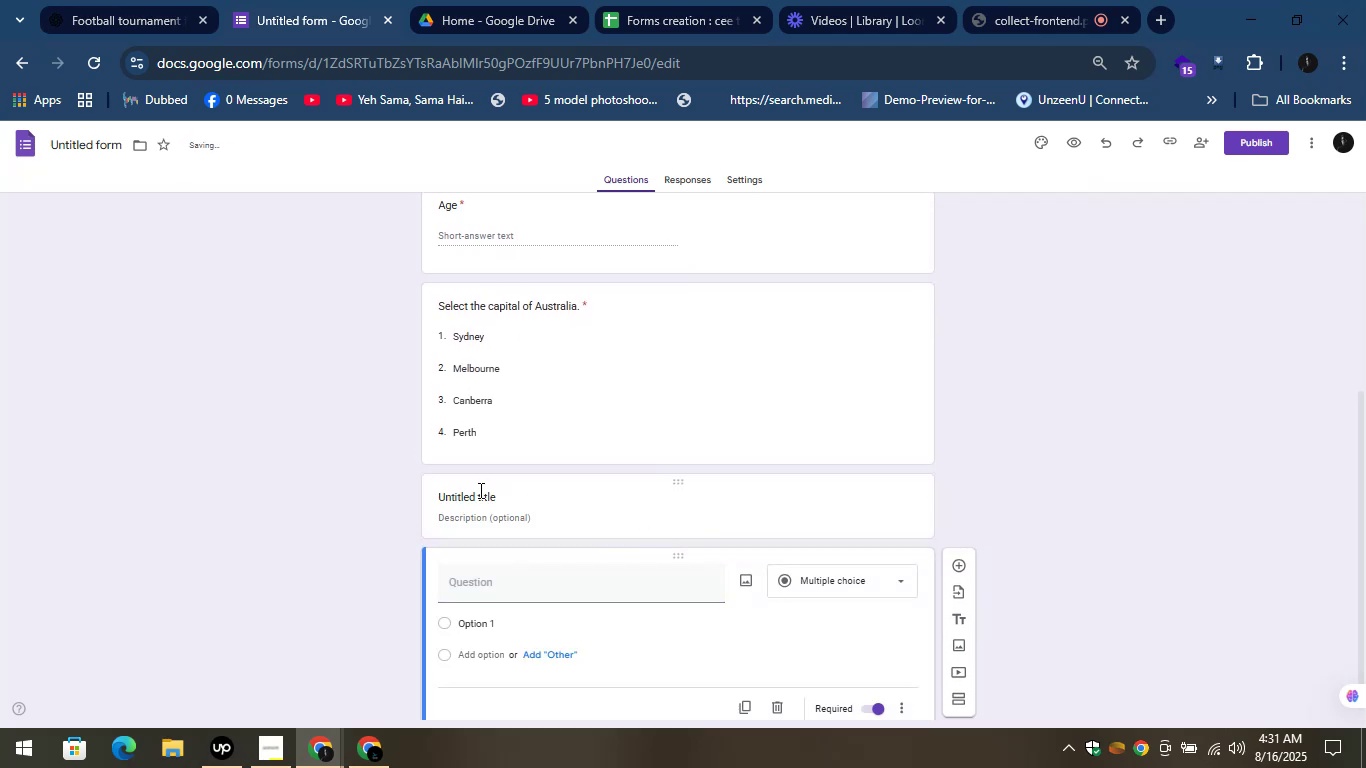 
left_click([479, 490])
 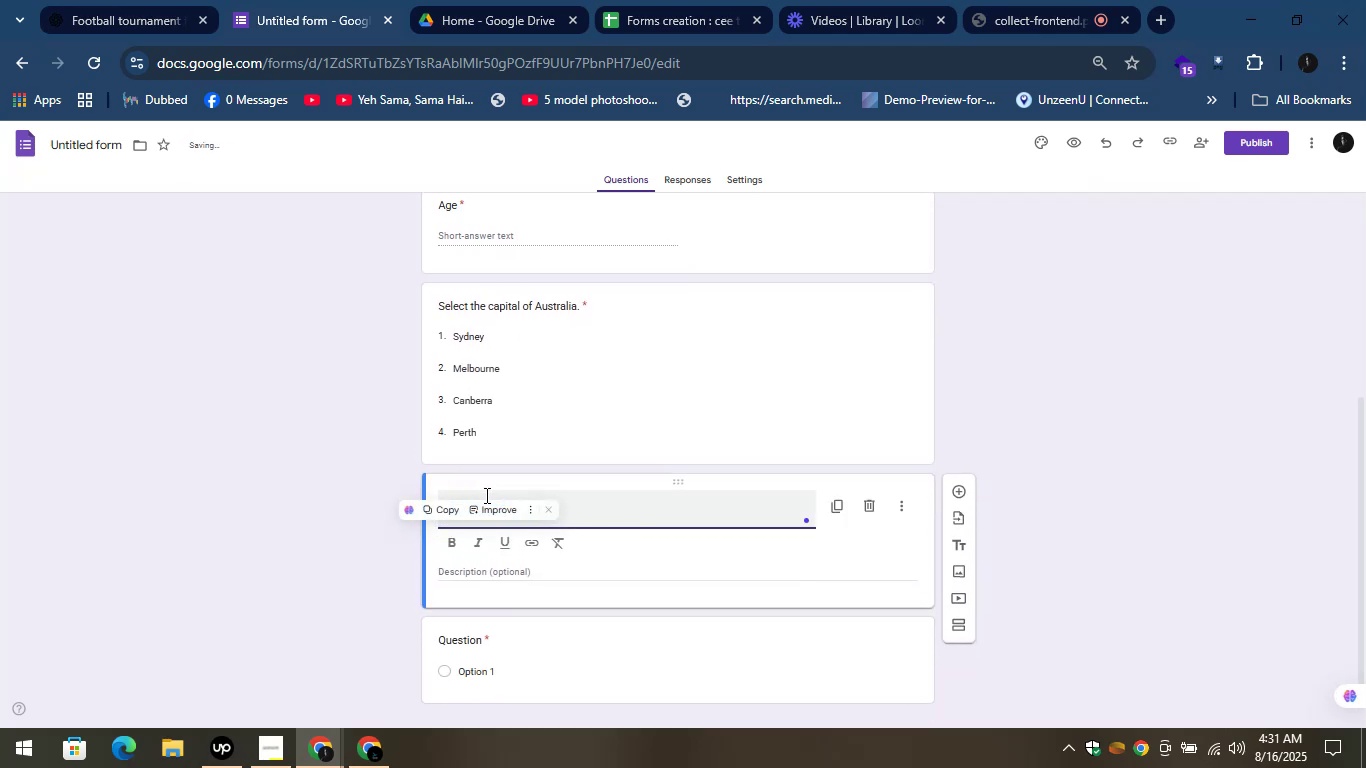 
key(Control+V)
 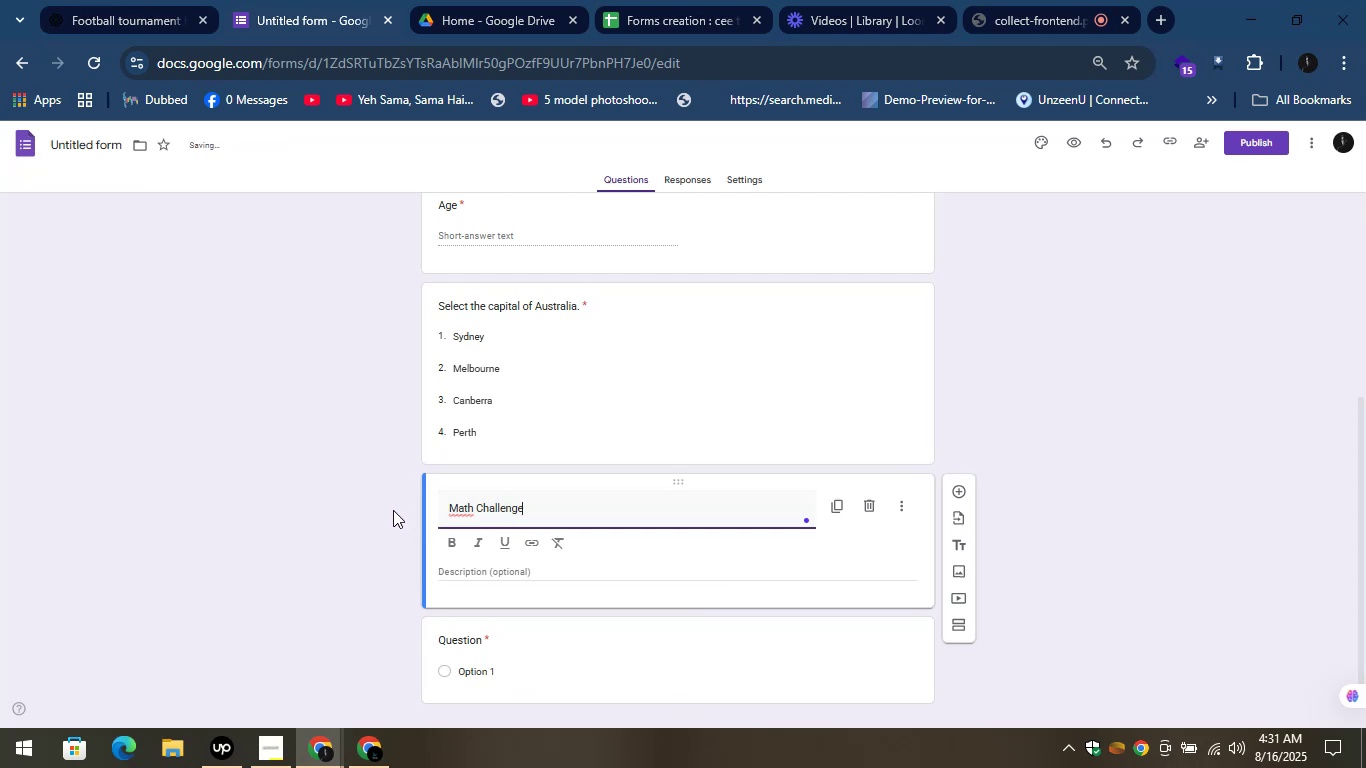 
left_click_drag(start_coordinate=[546, 504], to_coordinate=[409, 487])
 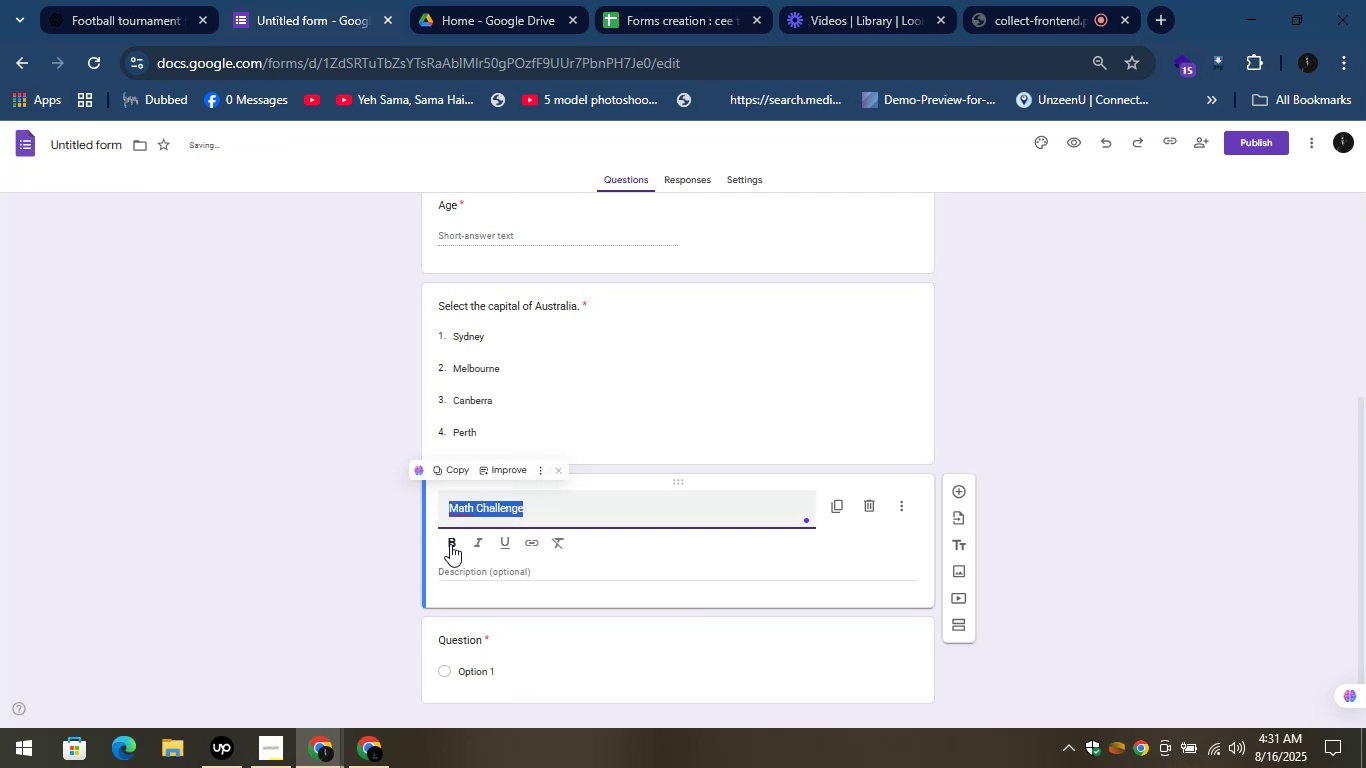 
left_click([450, 544])
 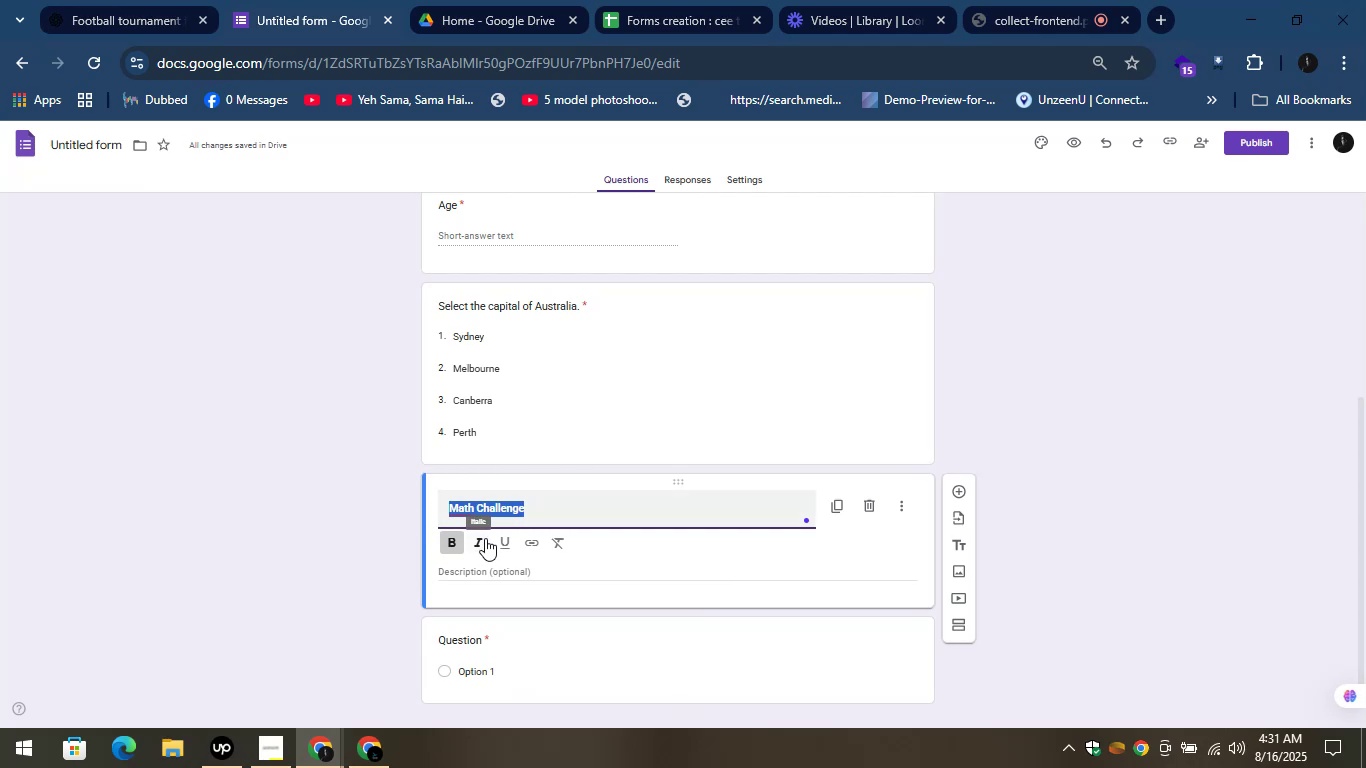 
left_click([485, 538])
 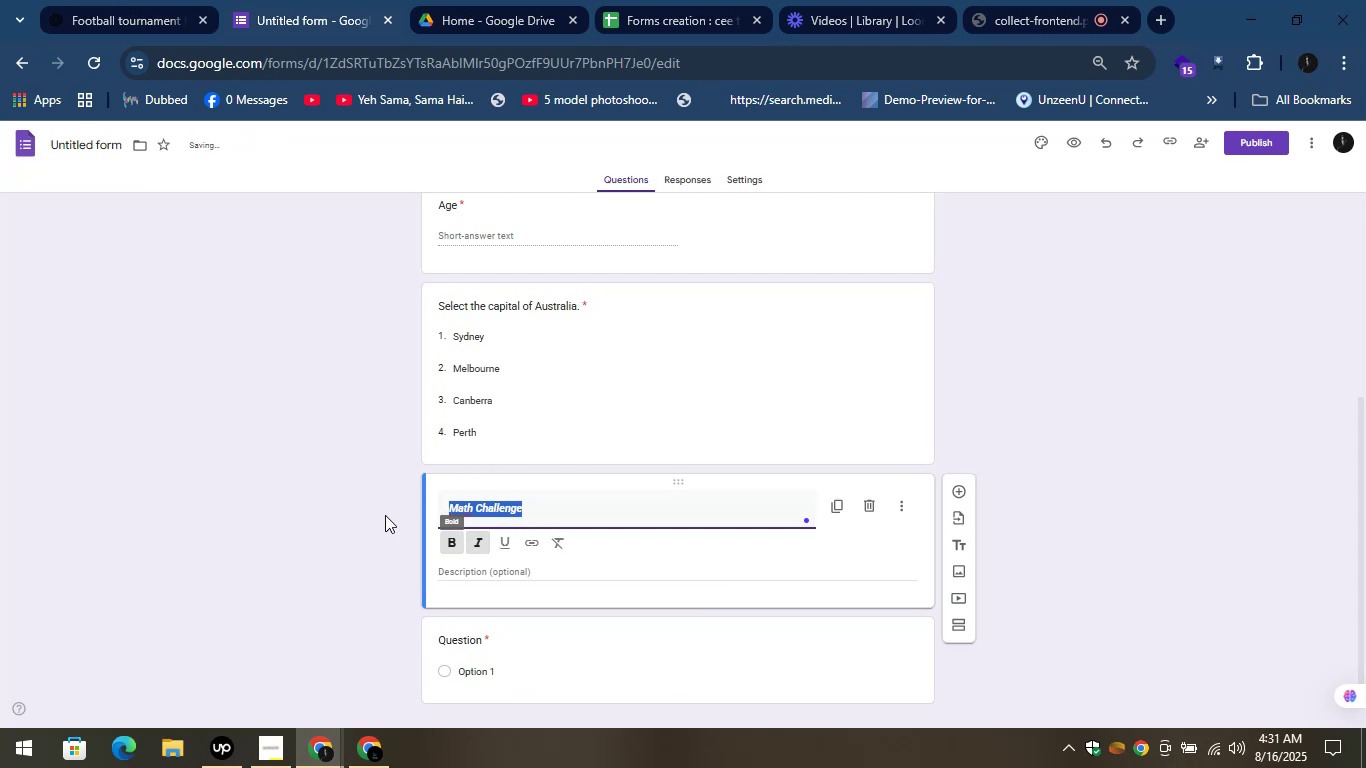 
left_click([385, 515])
 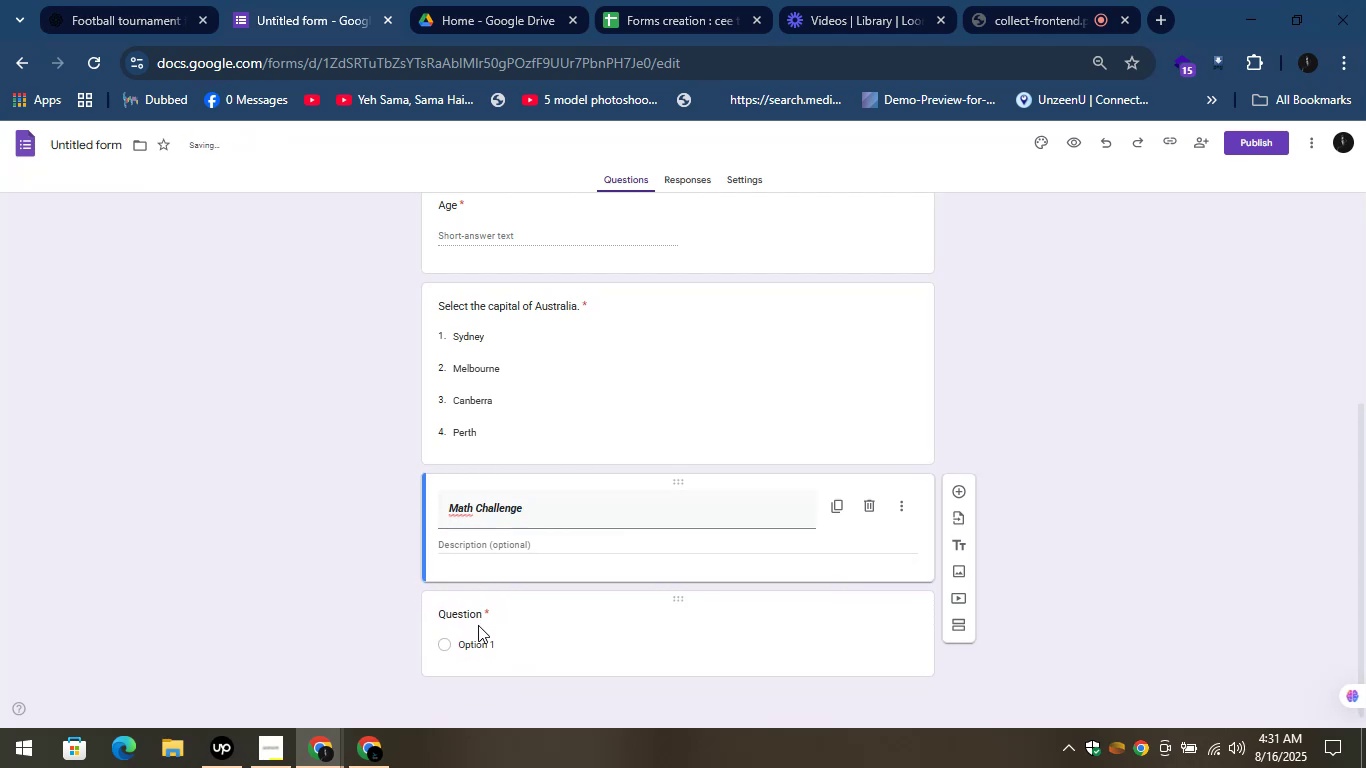 
left_click([471, 618])
 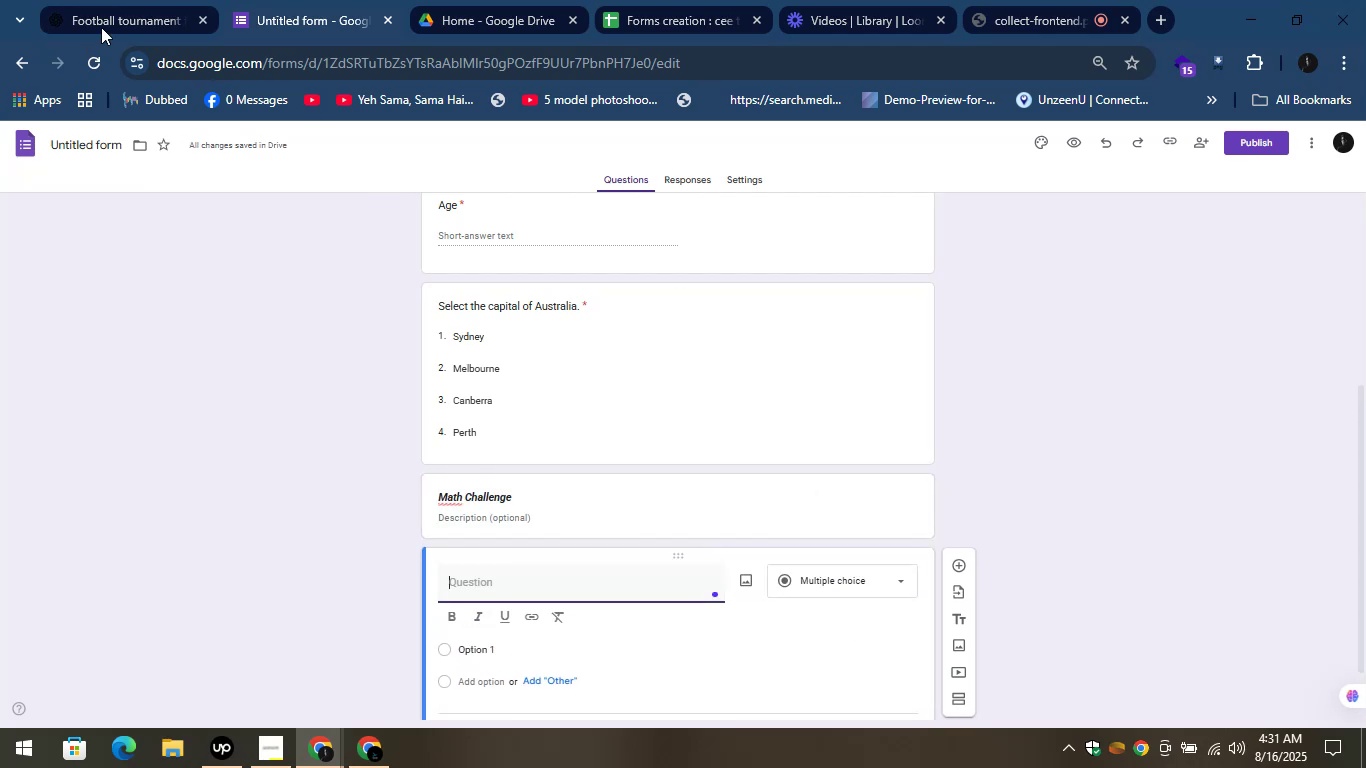 
left_click([110, 20])
 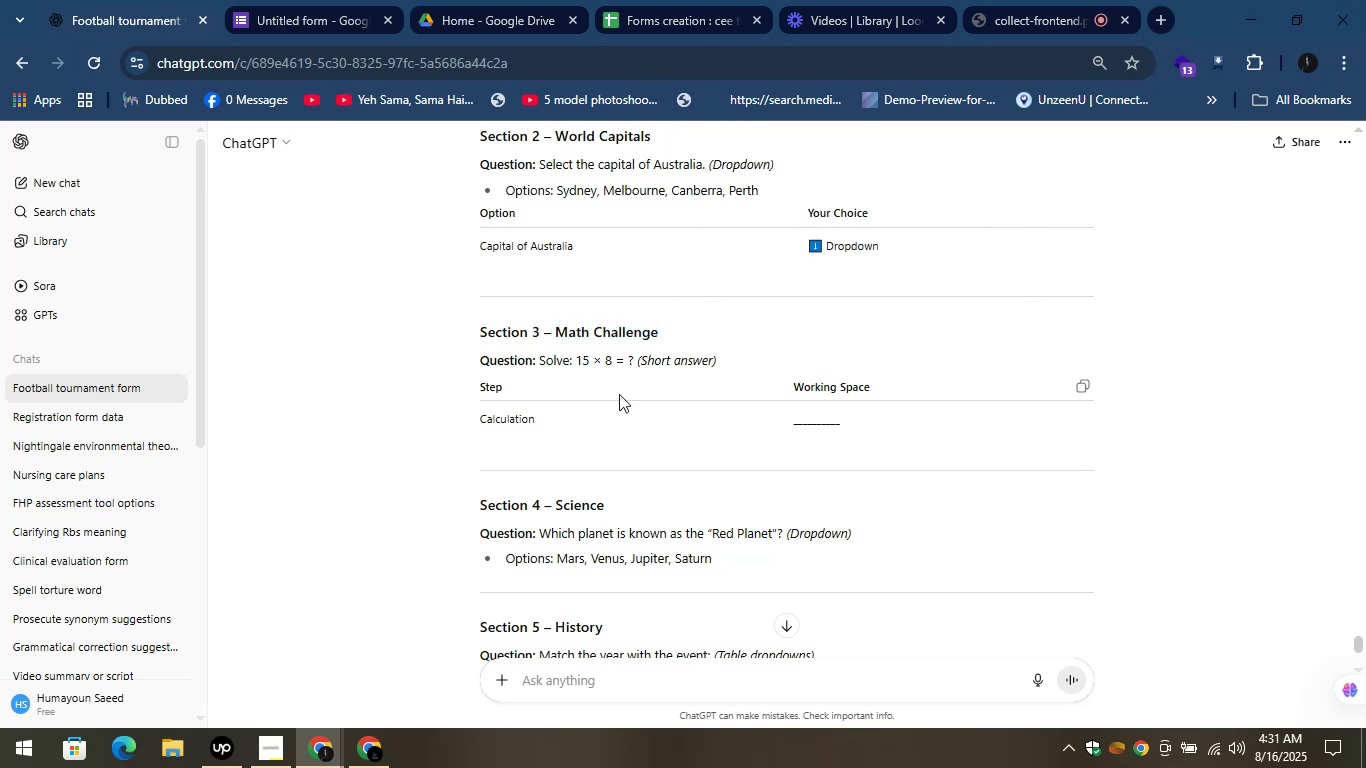 
left_click_drag(start_coordinate=[538, 361], to_coordinate=[636, 358])
 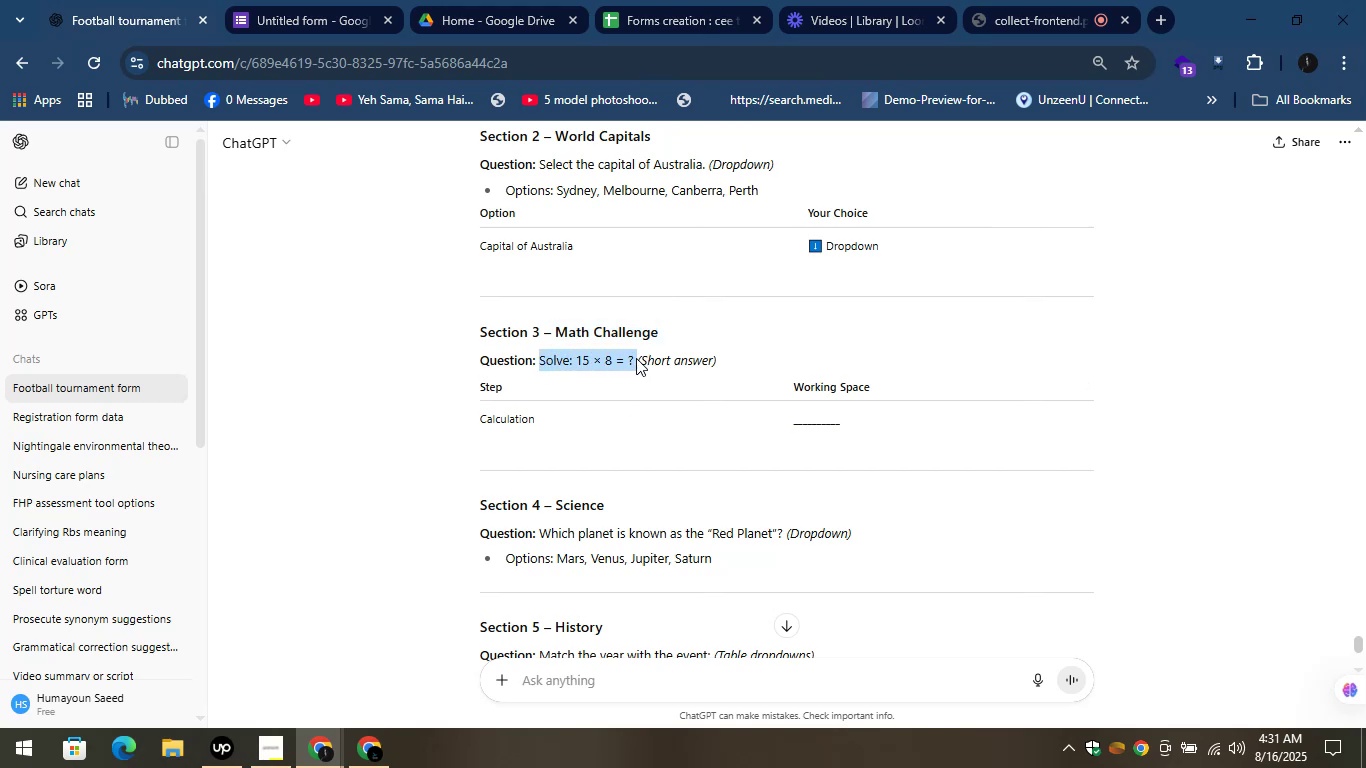 
key(Control+C)
 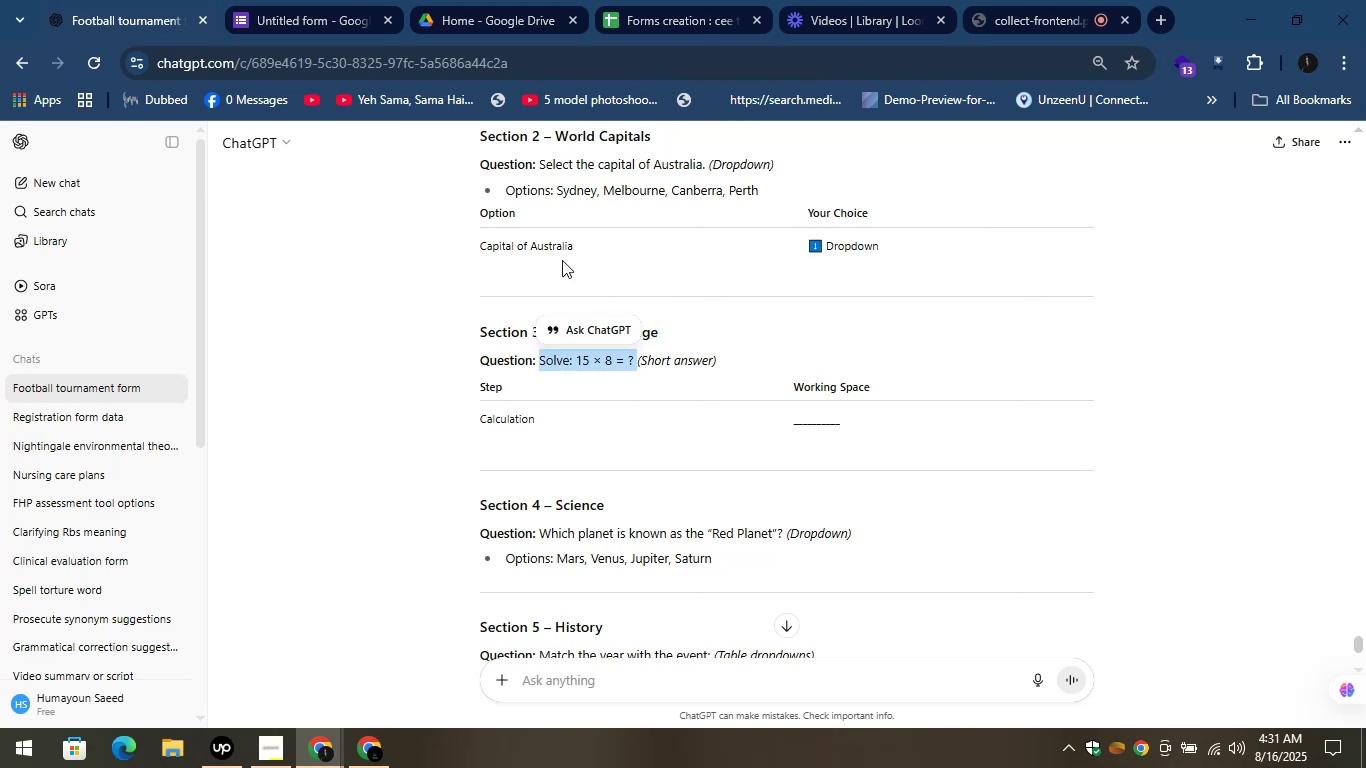 
left_click([315, 0])
 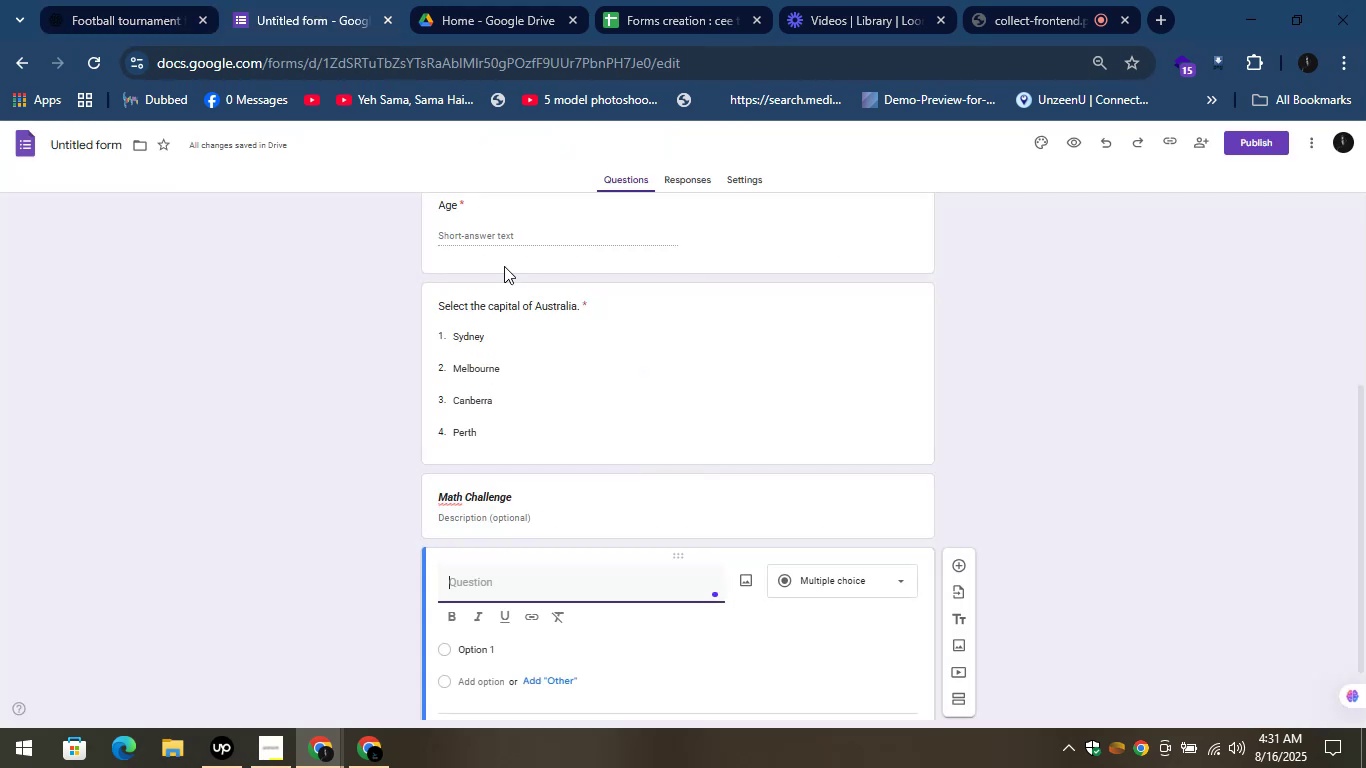 
scroll: coordinate [668, 343], scroll_direction: down, amount: 2.0
 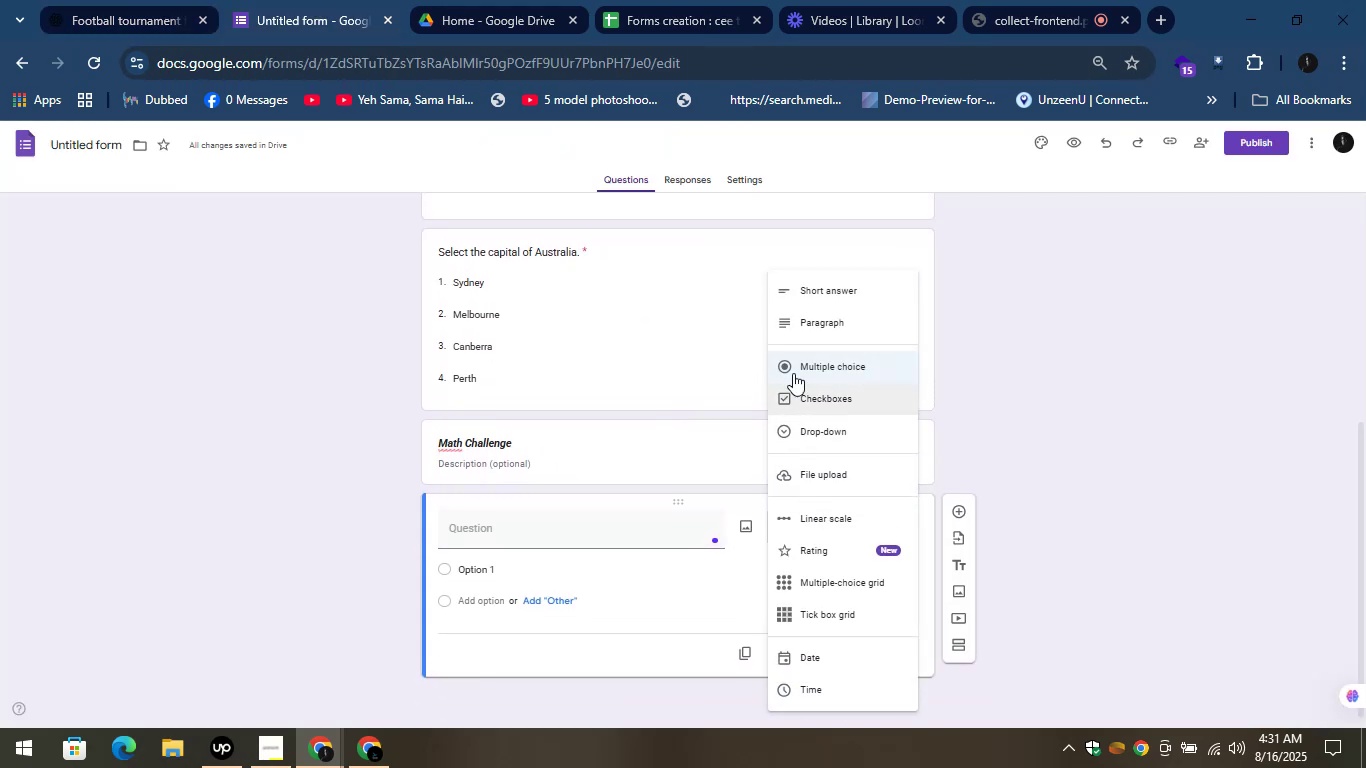 
left_click([827, 276])
 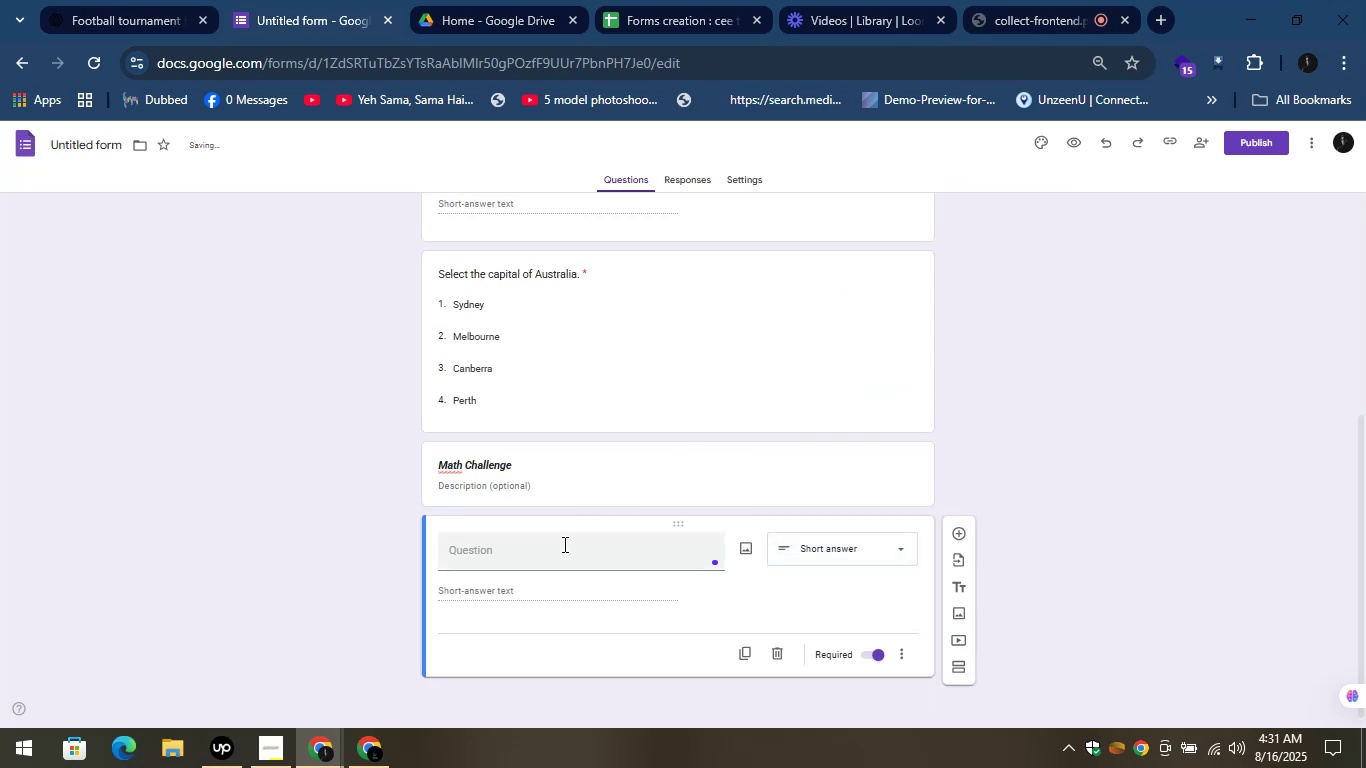 
left_click([550, 549])
 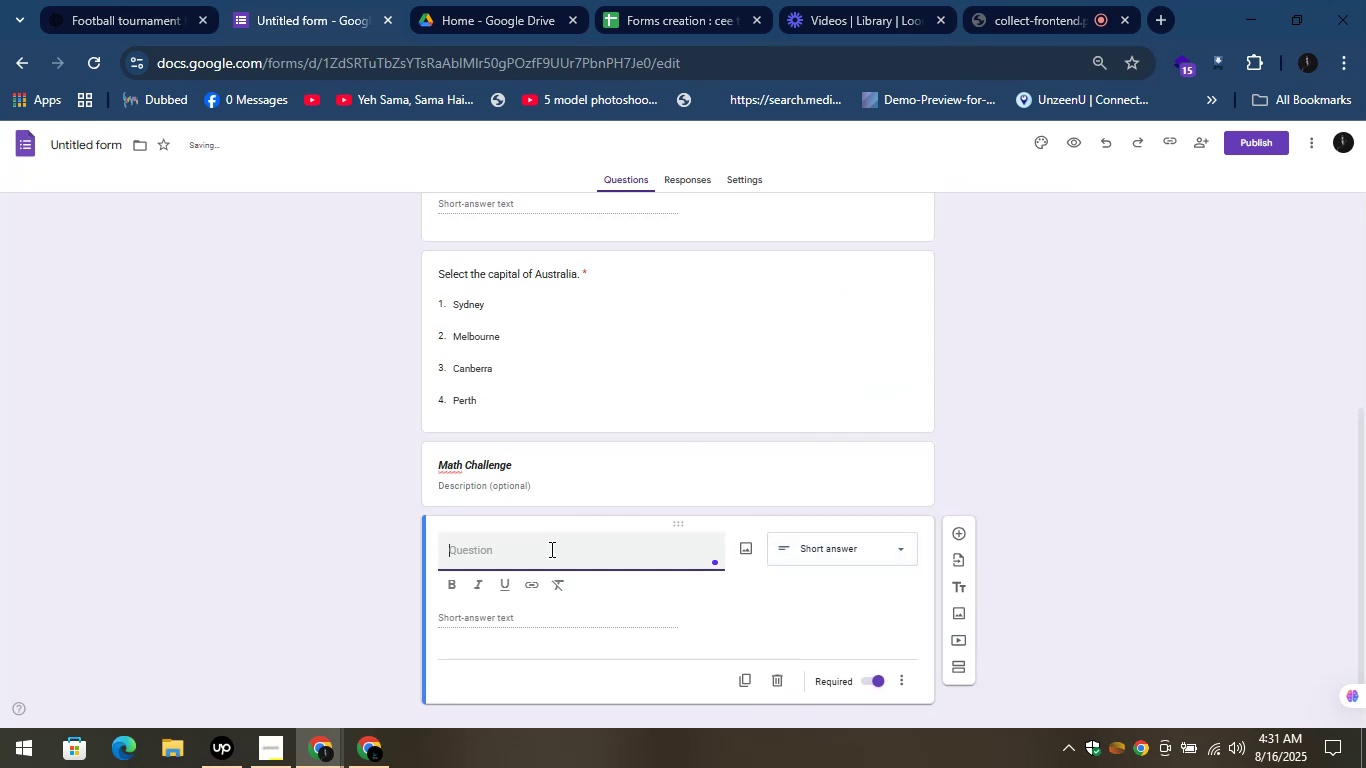 
key(Control+V)
 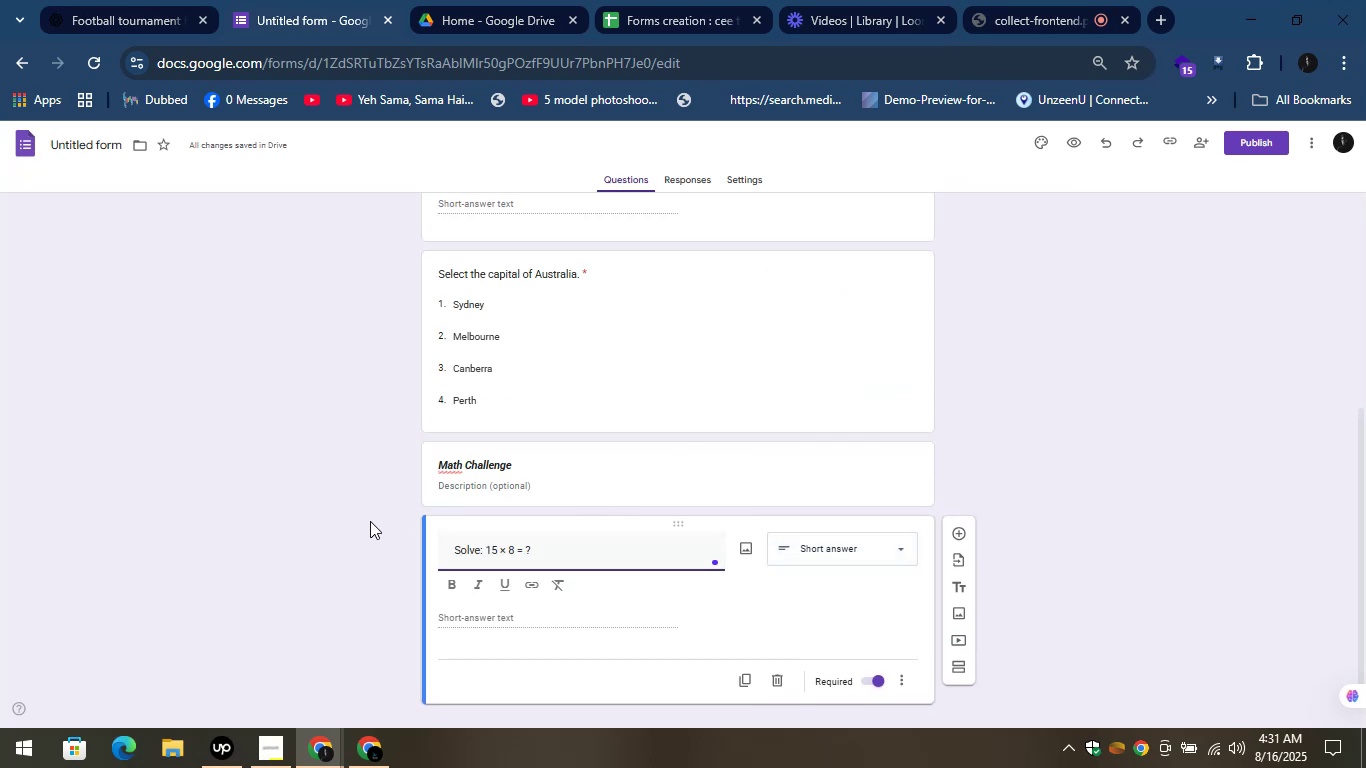 
left_click([370, 521])
 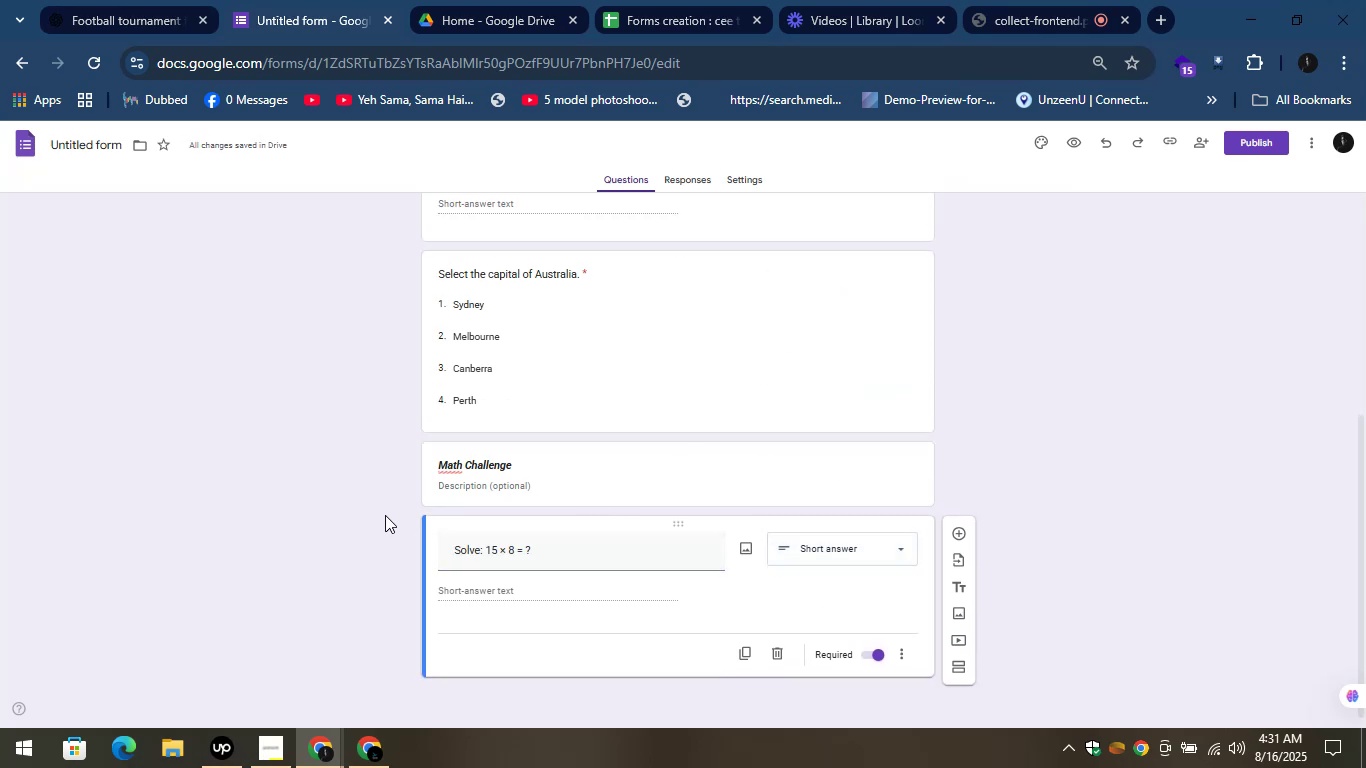 
left_click([108, 0])
 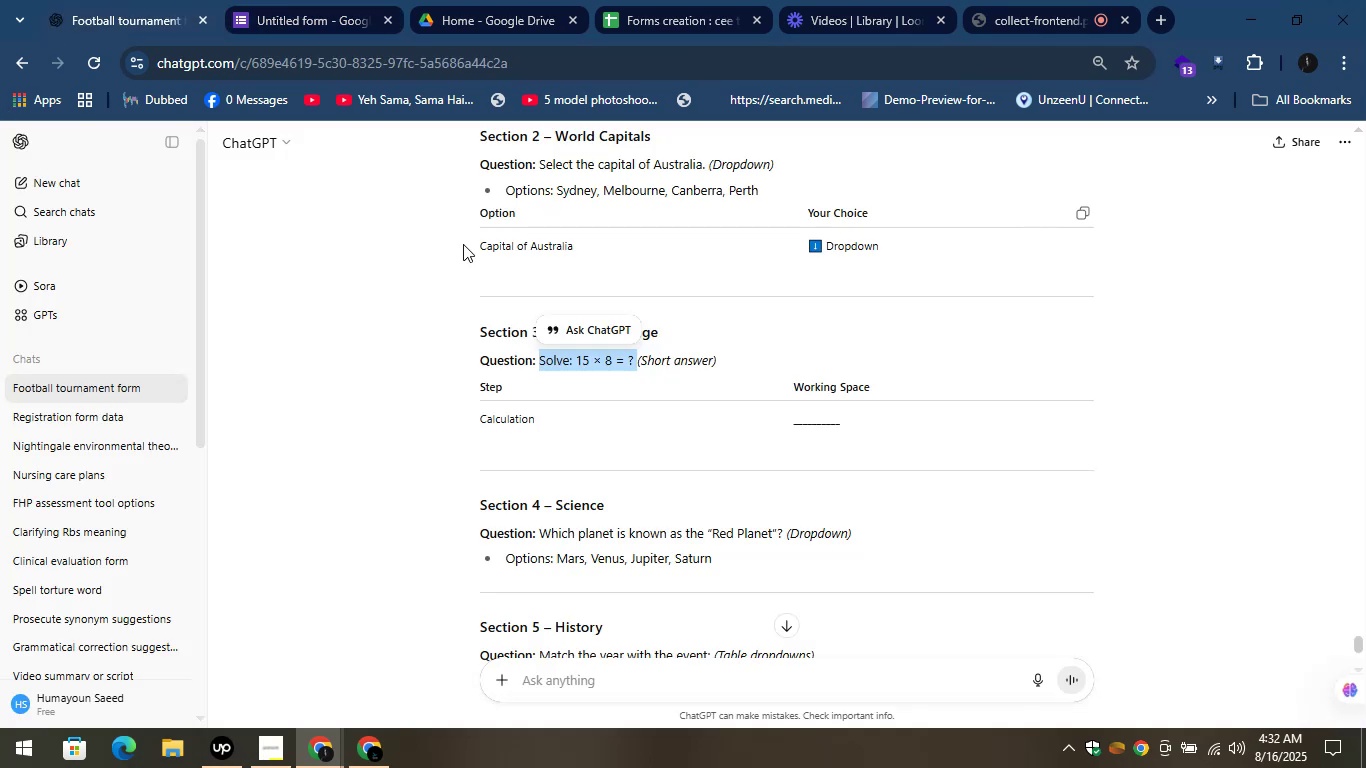 
left_click([371, 289])
 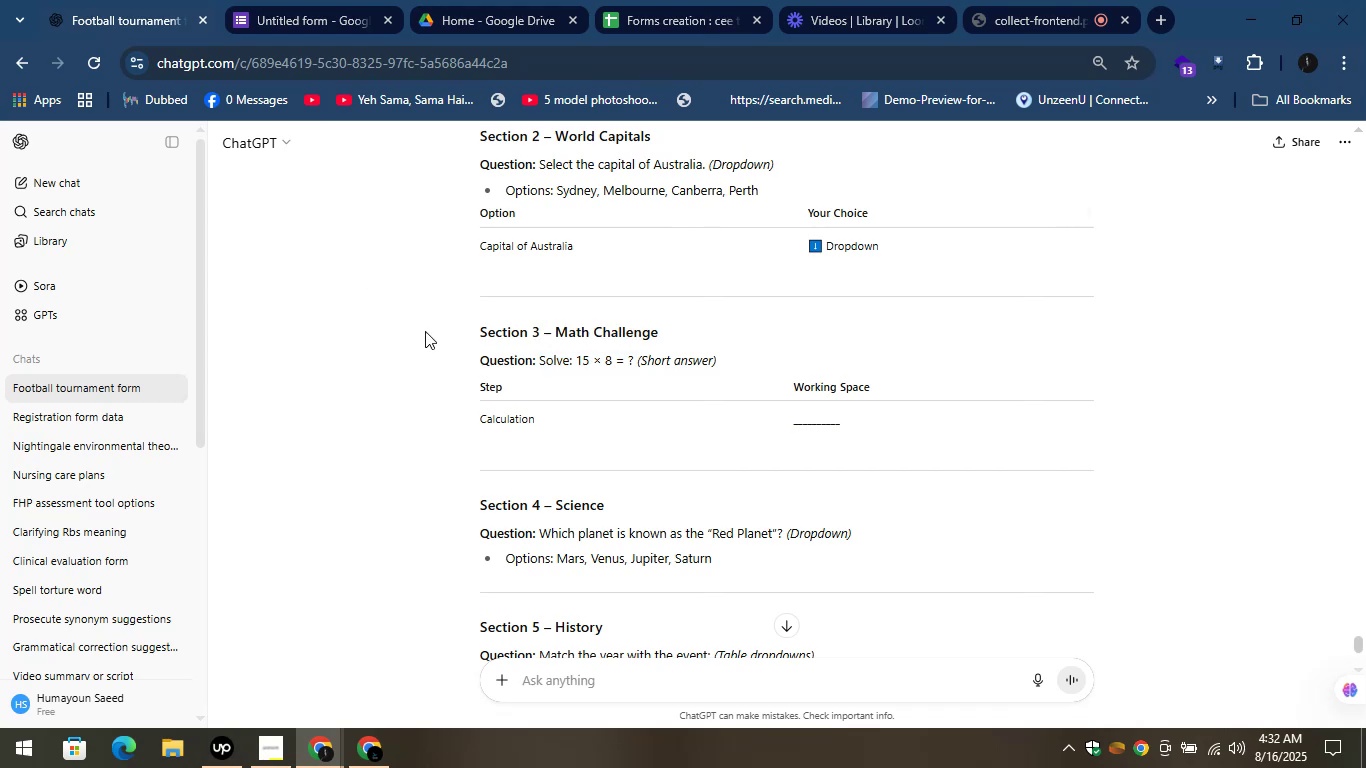 
scroll: coordinate [519, 386], scroll_direction: down, amount: 2.0
 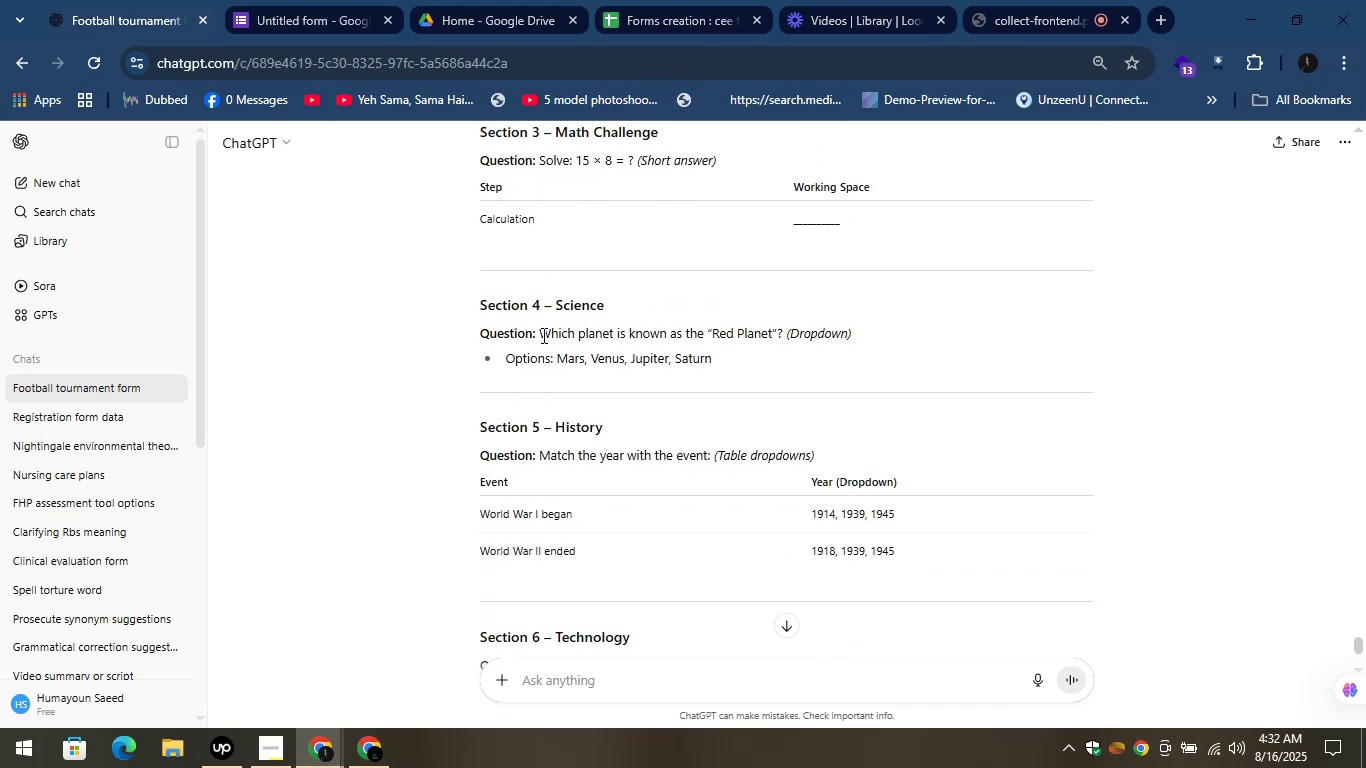 
left_click_drag(start_coordinate=[534, 332], to_coordinate=[781, 328])
 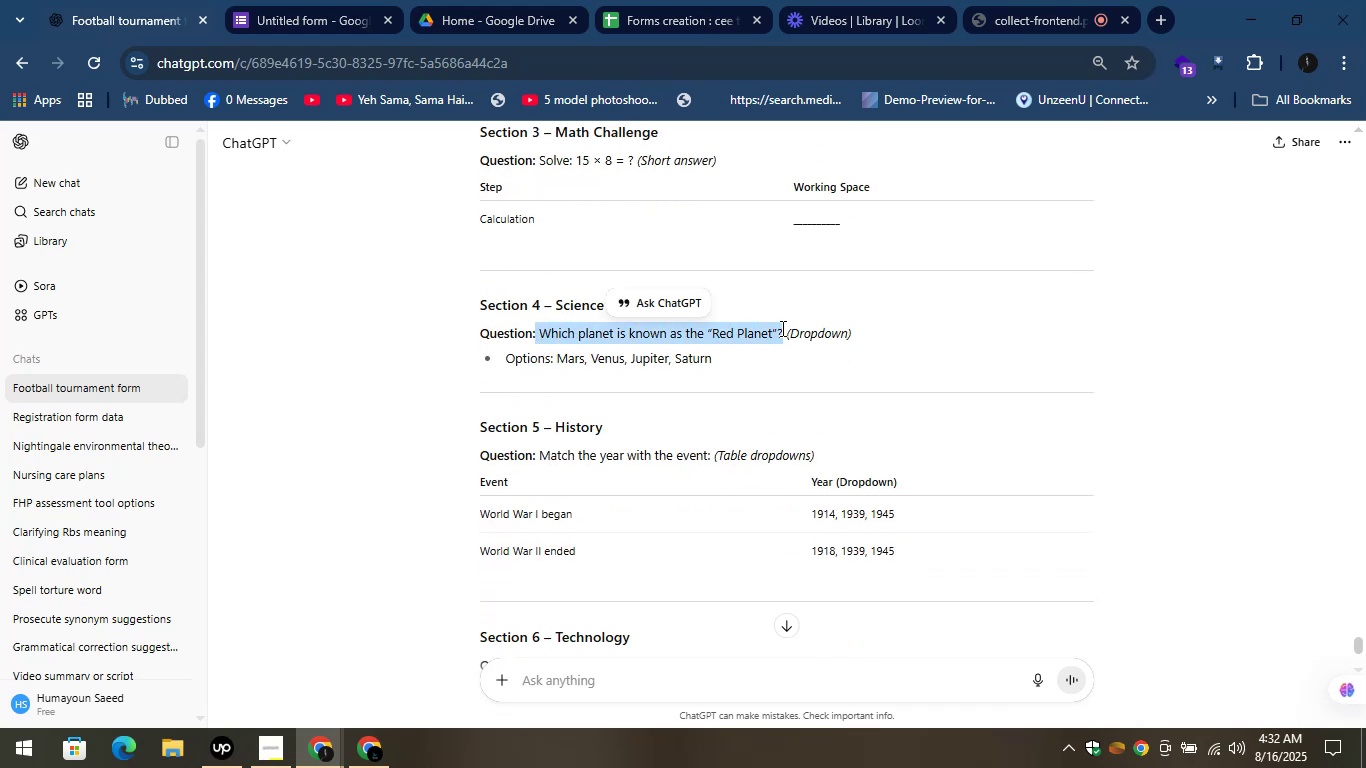 
key(Control+C)
 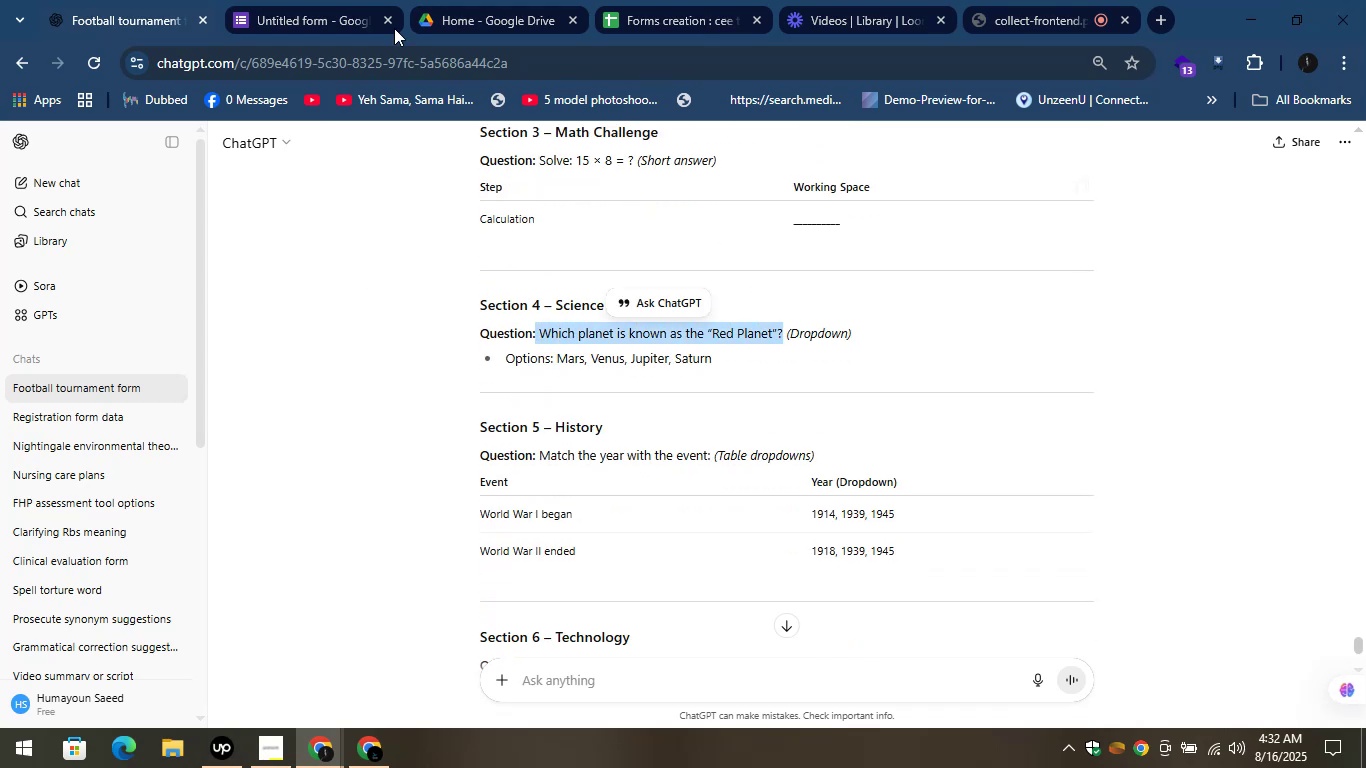 
left_click([307, 0])
 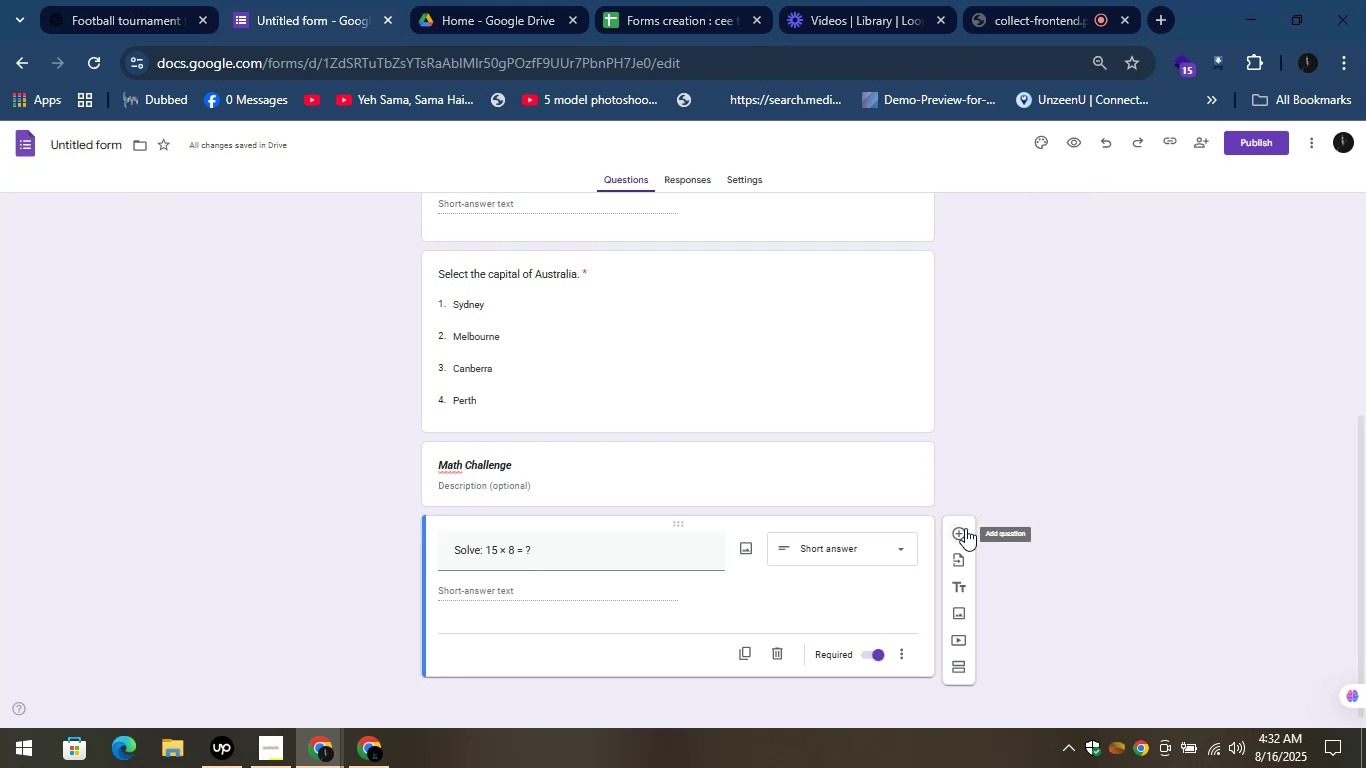 
left_click([965, 528])
 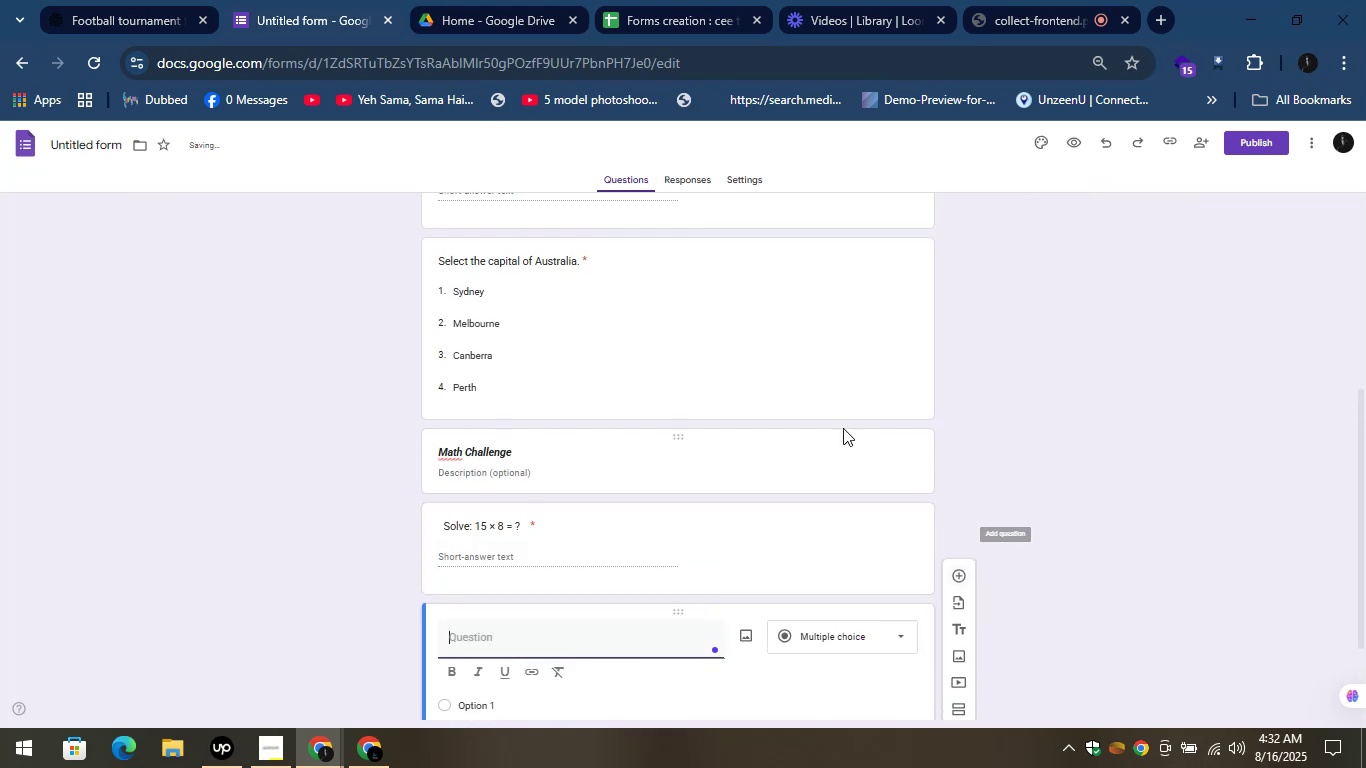 
scroll: coordinate [822, 406], scroll_direction: down, amount: 2.0
 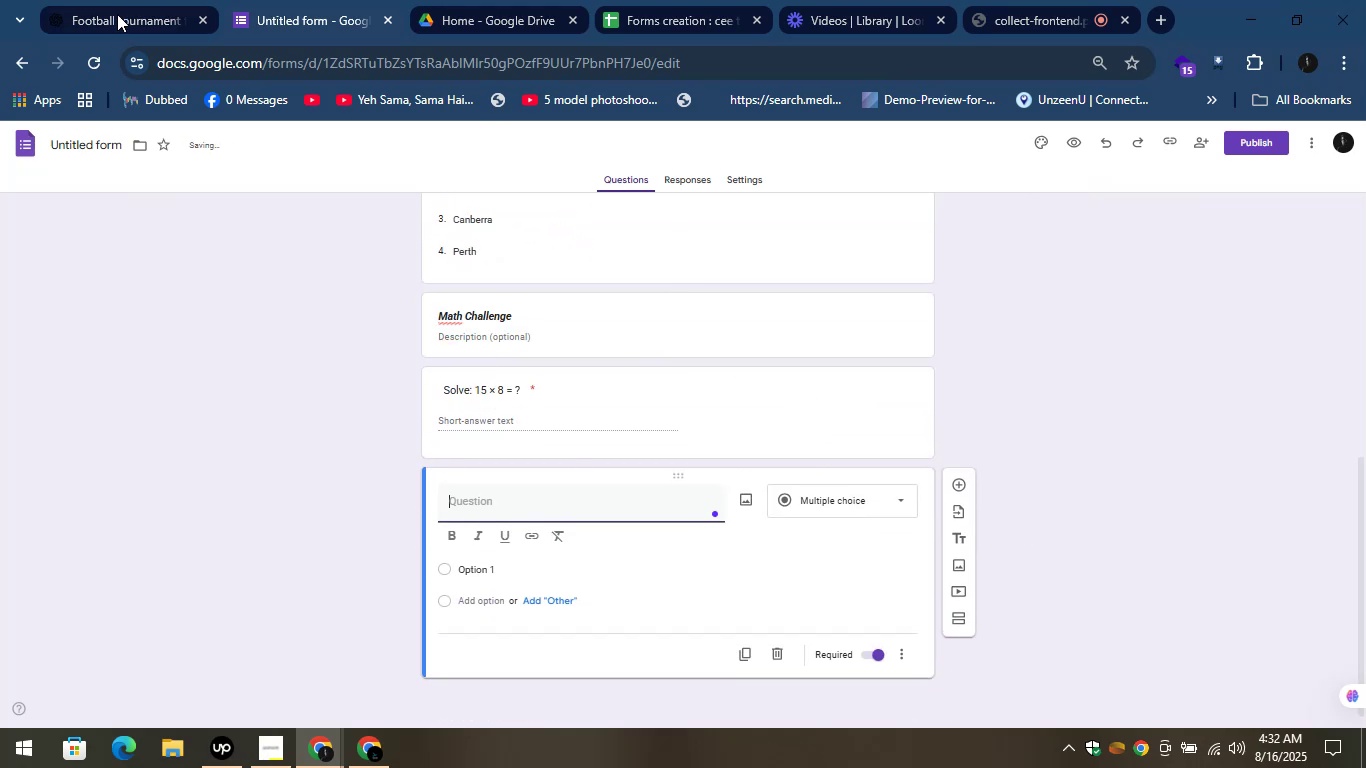 
left_click([120, 0])
 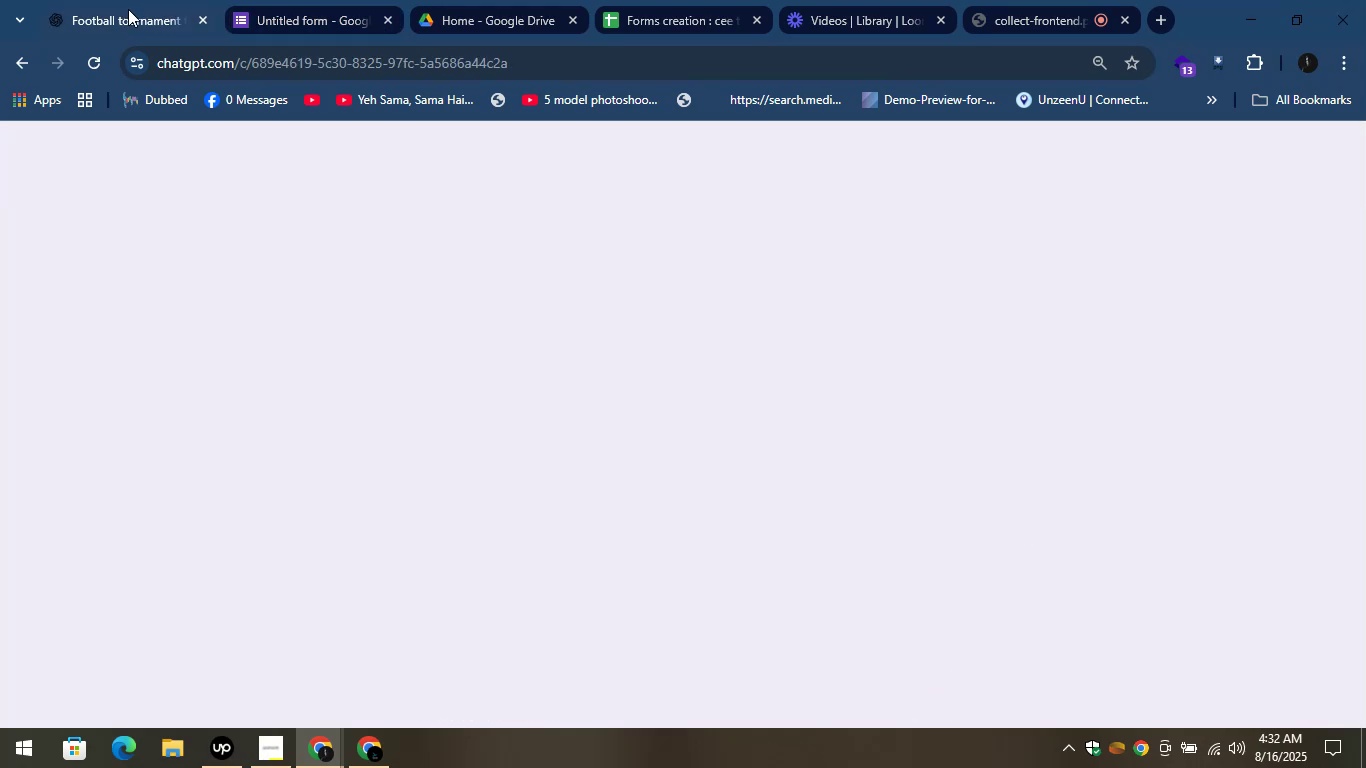 
mouse_move([176, 89])
 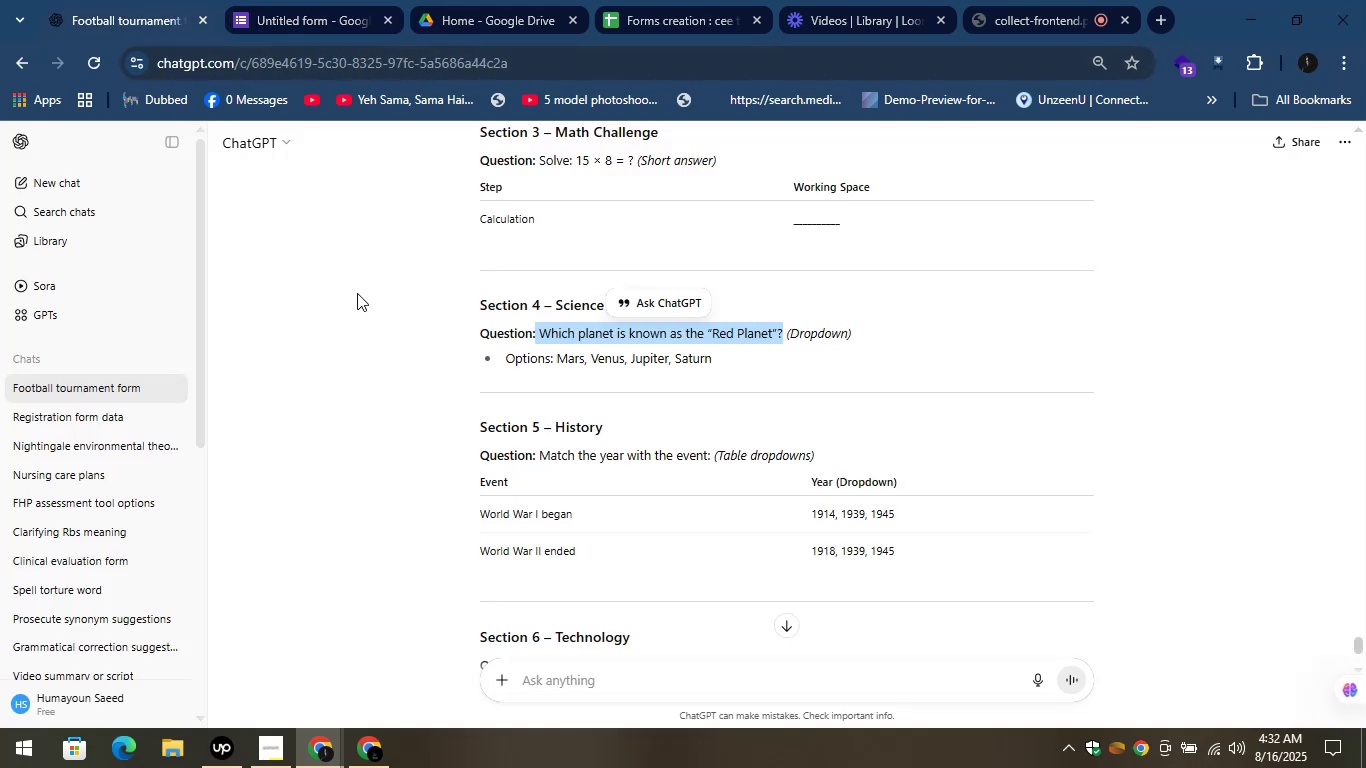 
left_click([414, 330])
 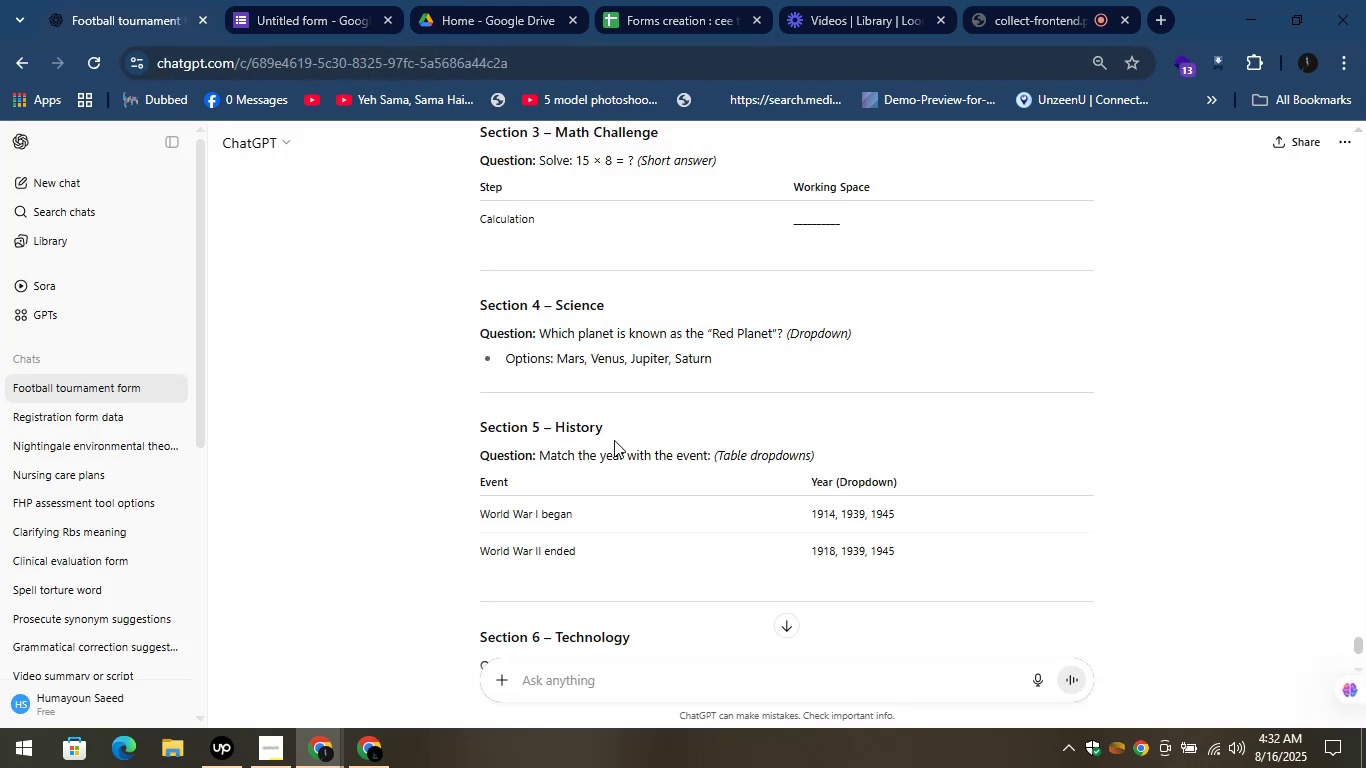 
left_click_drag(start_coordinate=[607, 428], to_coordinate=[557, 427])
 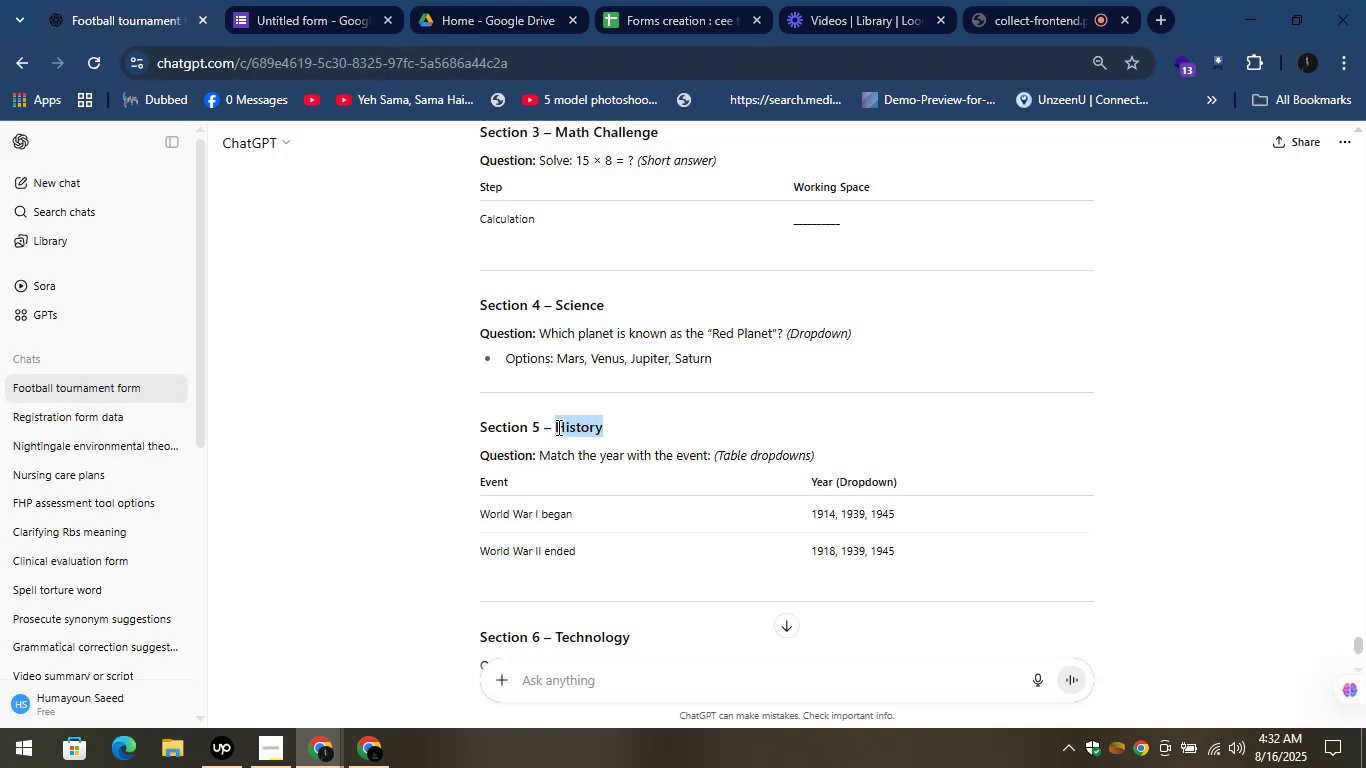 
key(Control+C)
 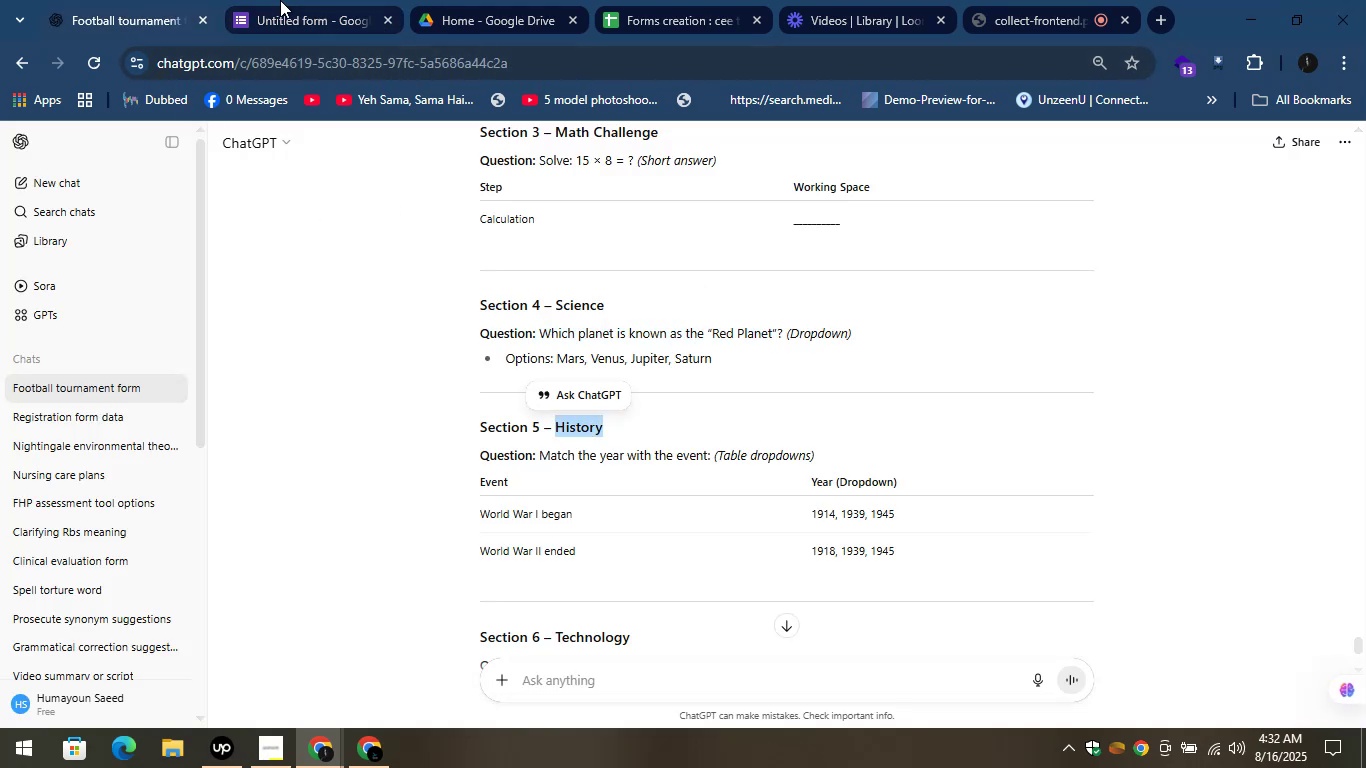 
left_click([280, 0])
 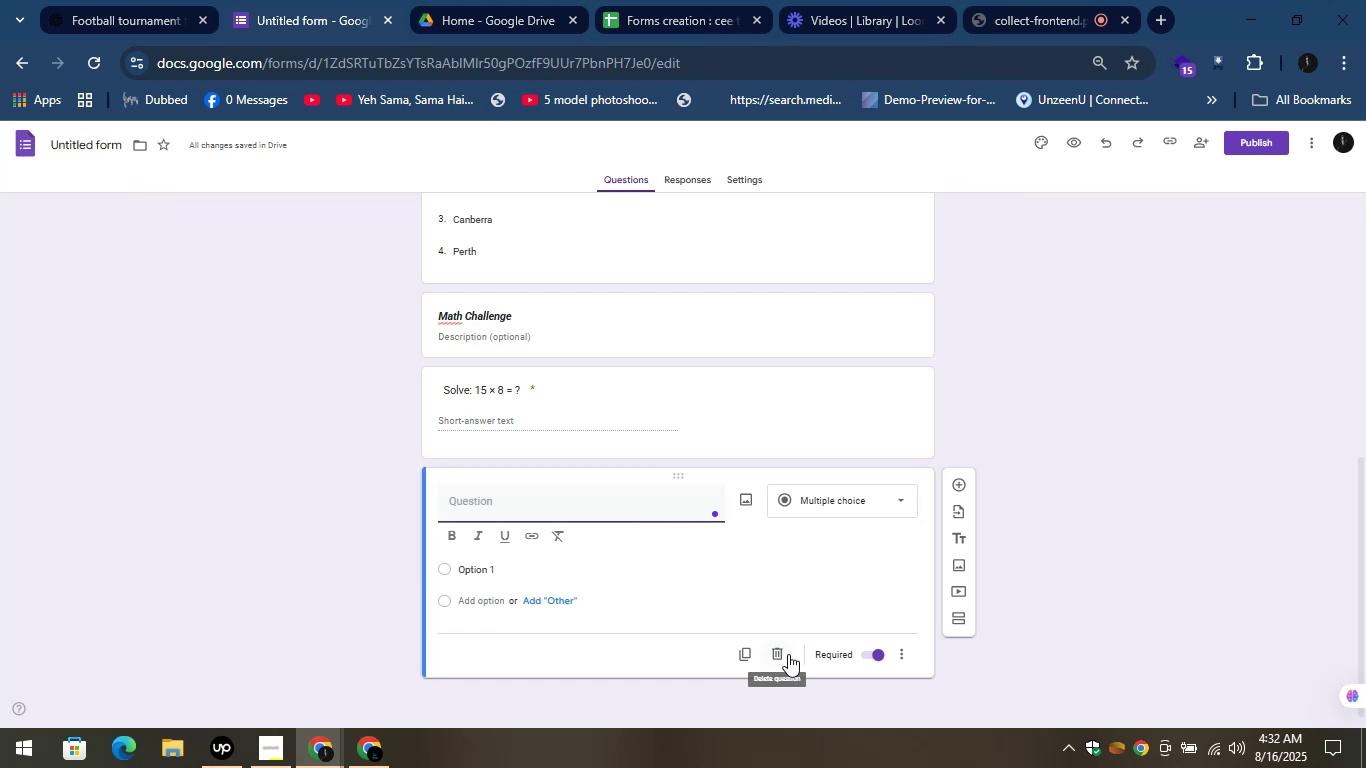 
left_click([782, 656])
 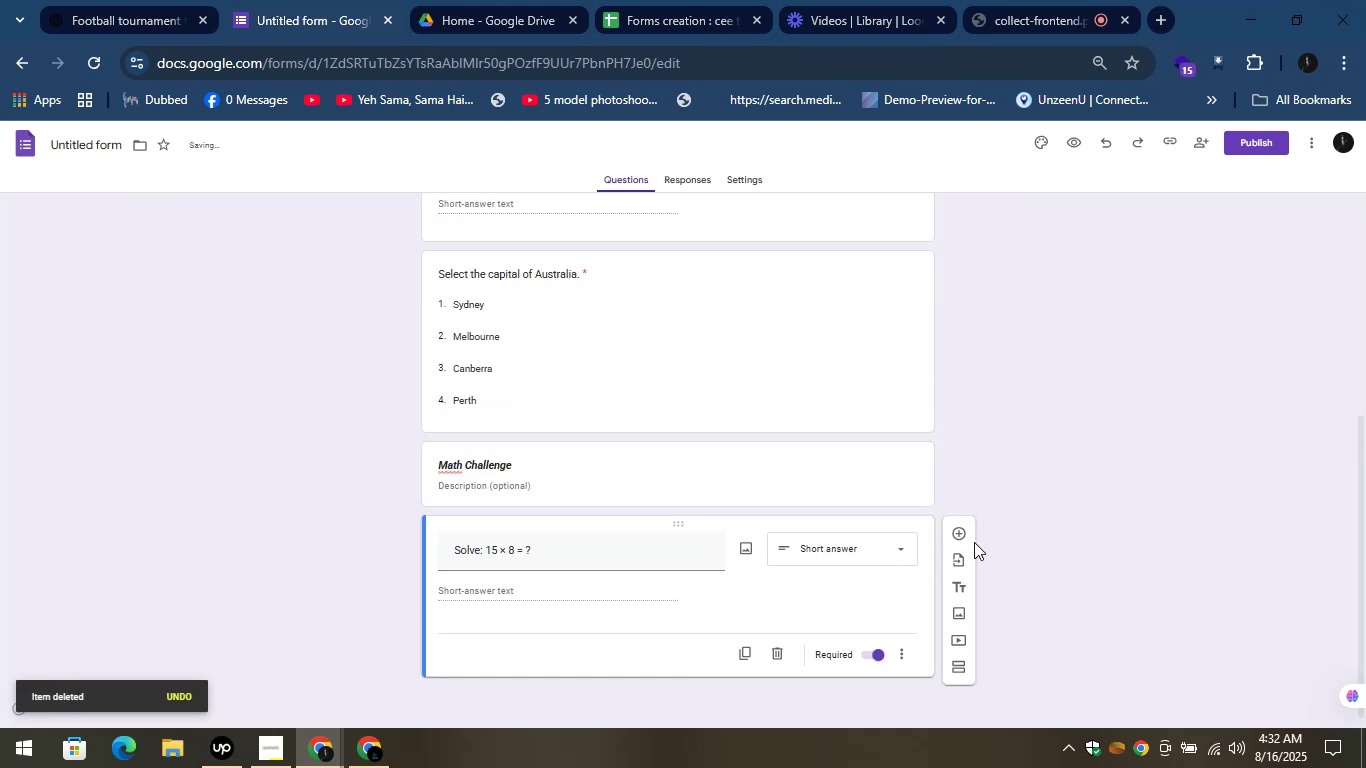 
left_click([964, 532])
 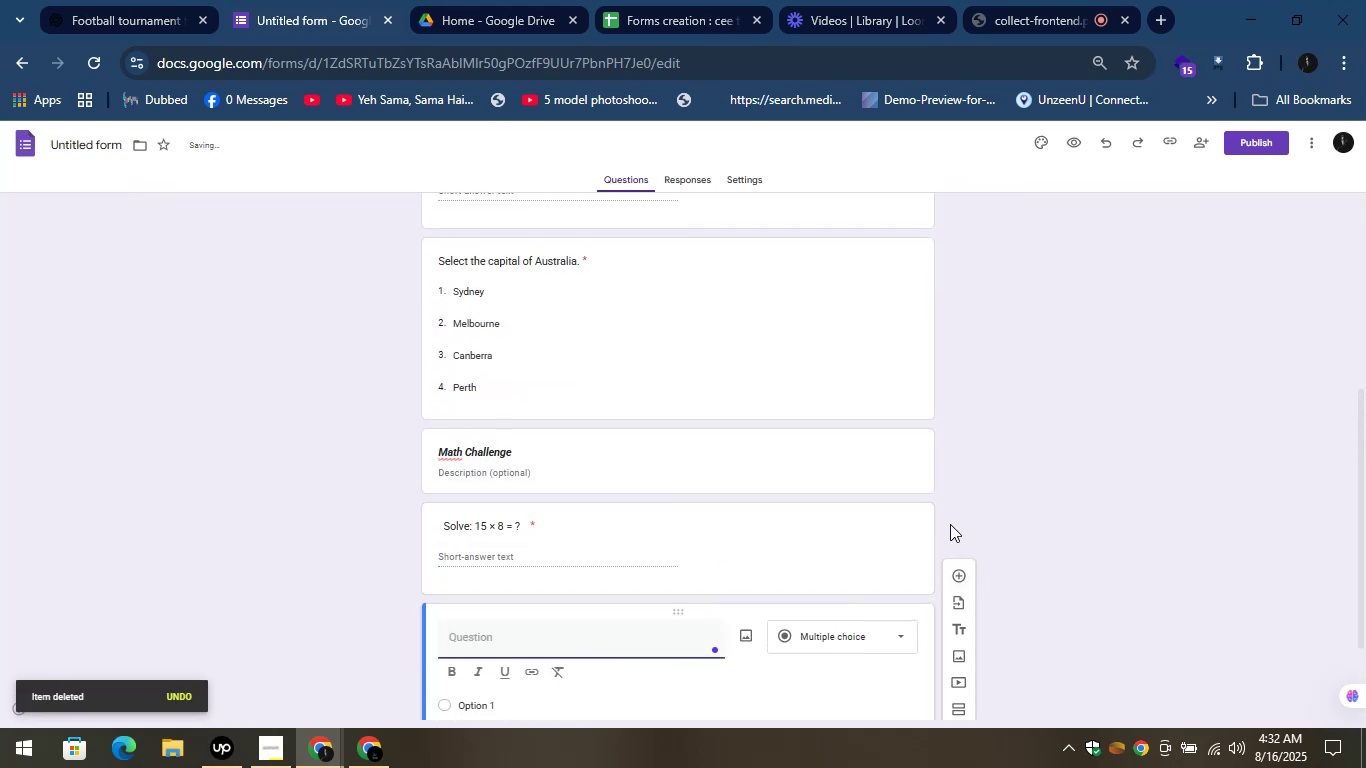 
scroll: coordinate [963, 545], scroll_direction: down, amount: 2.0
 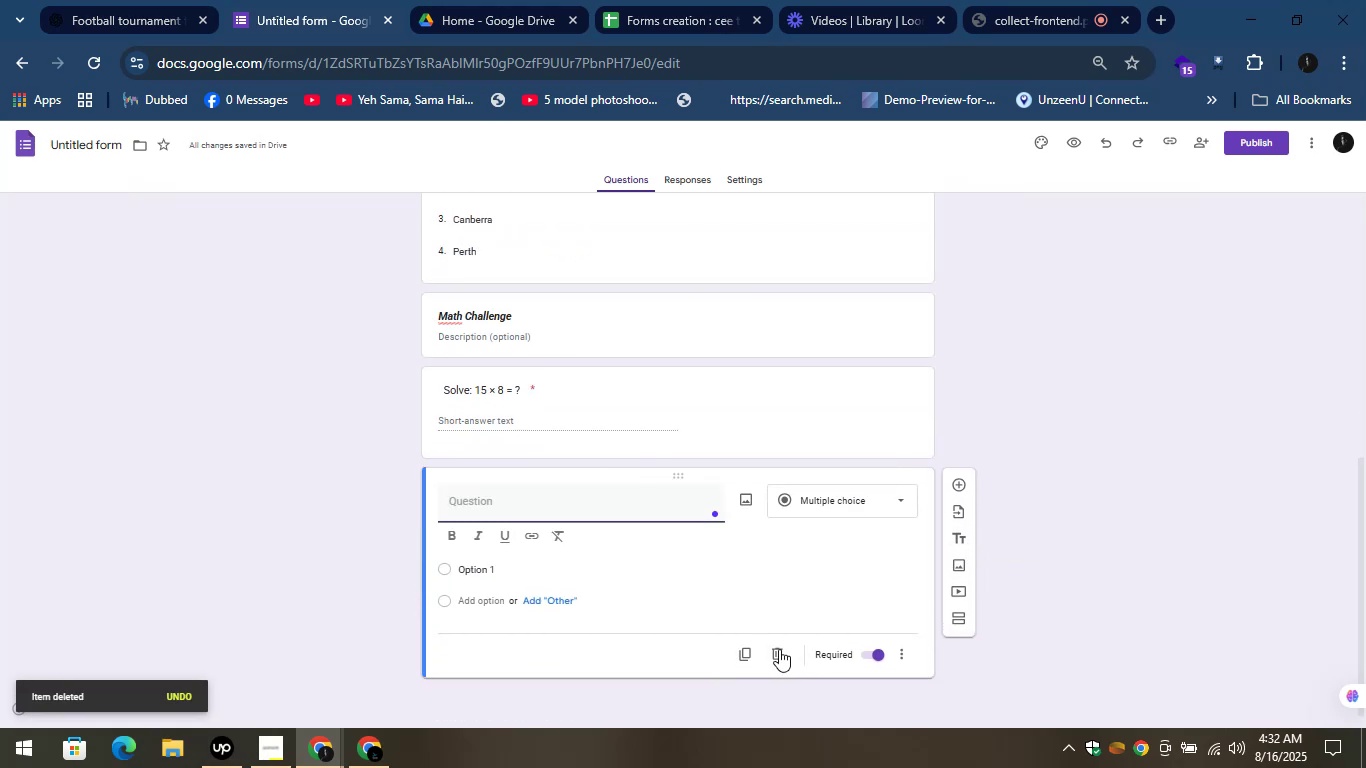 
left_click([777, 649])
 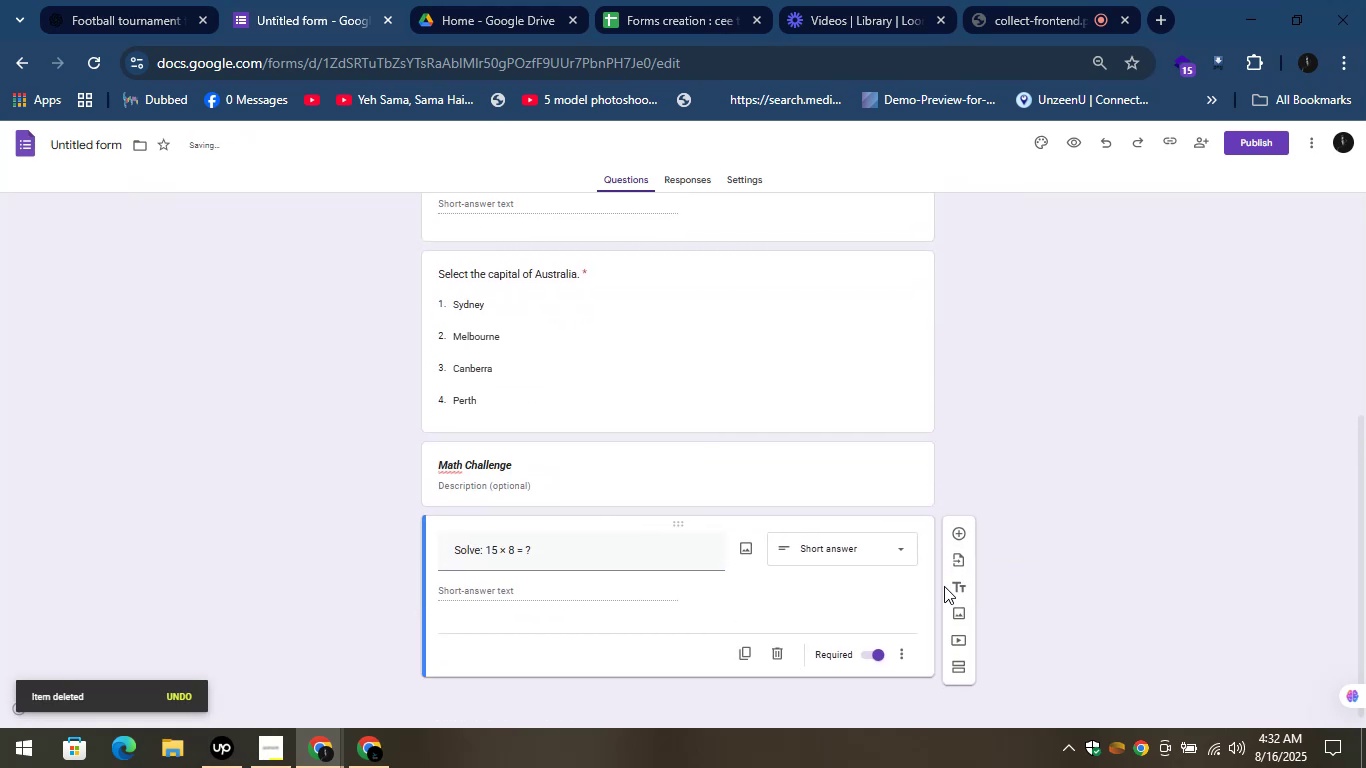 
left_click([960, 585])
 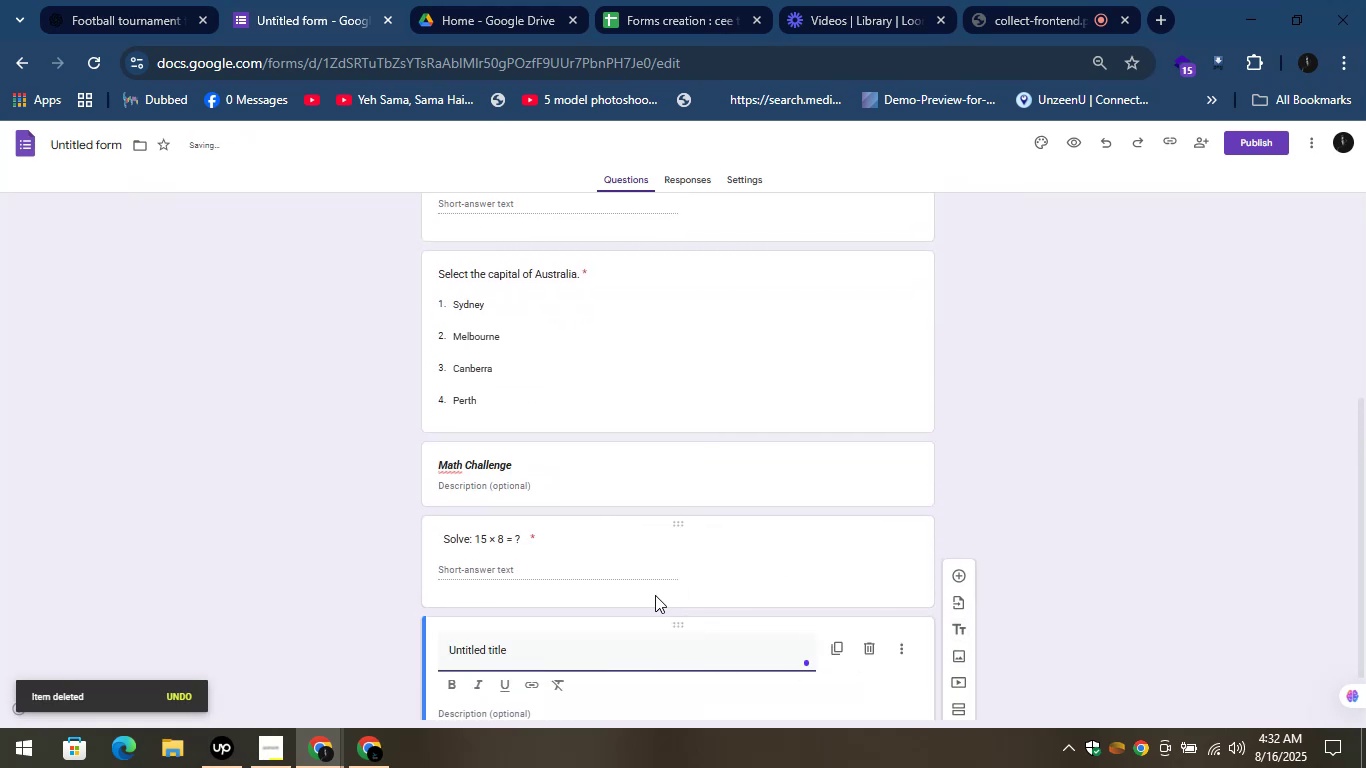 
scroll: coordinate [645, 578], scroll_direction: down, amount: 3.0
 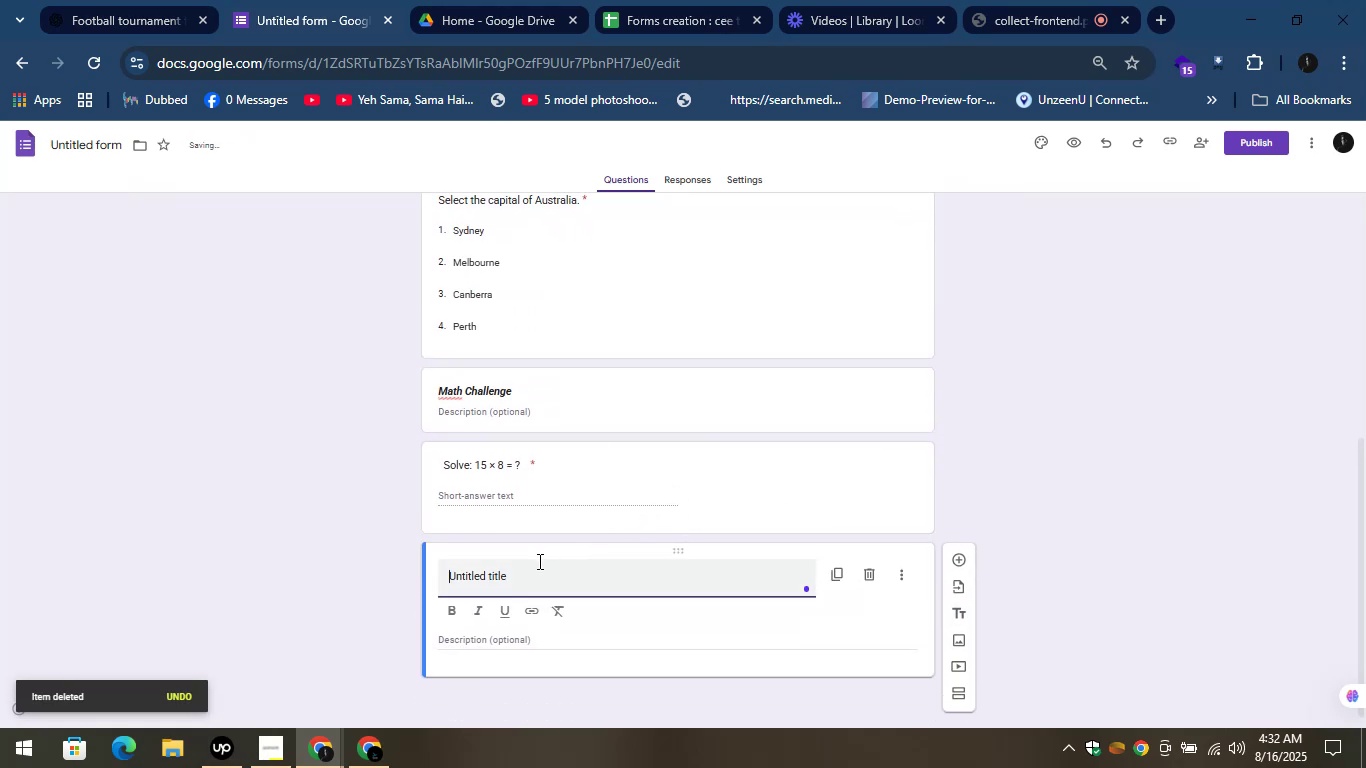 
key(Control+A)
 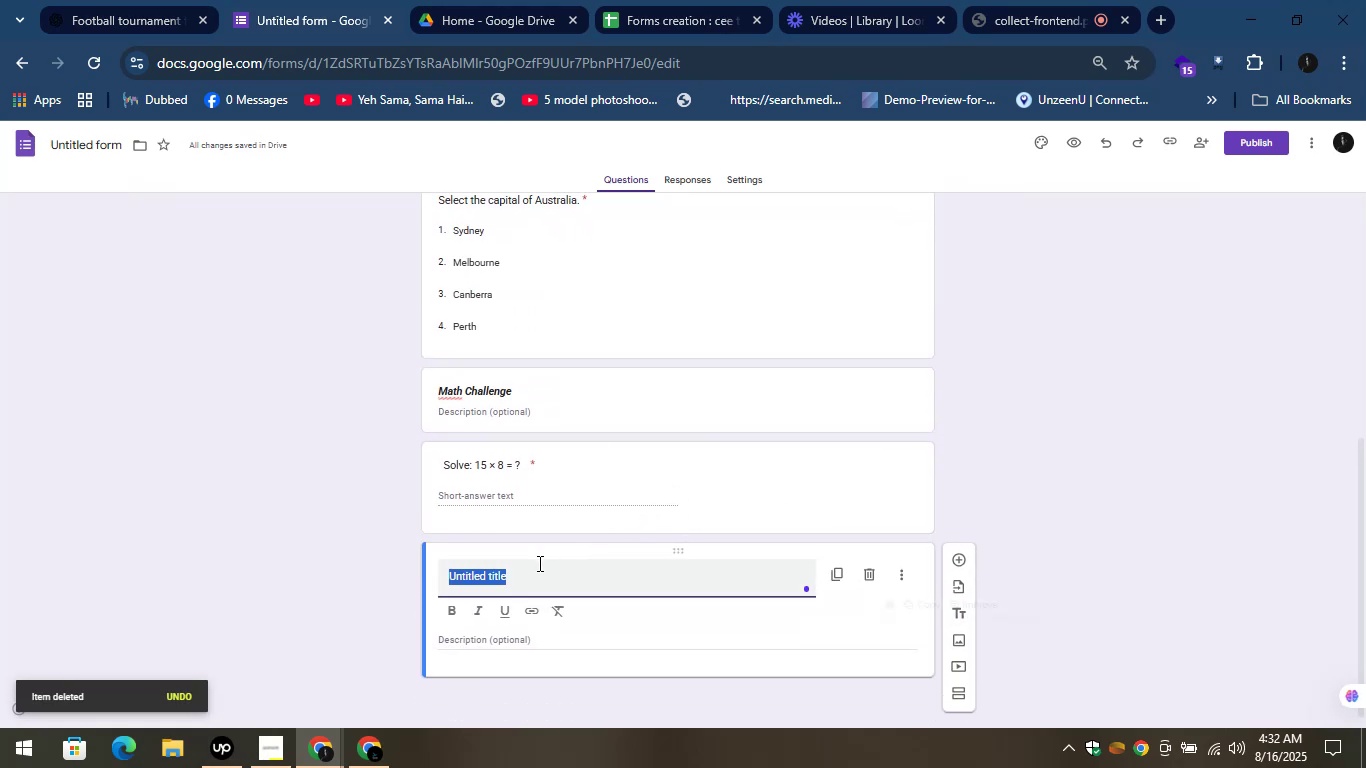 
key(Control+V)
 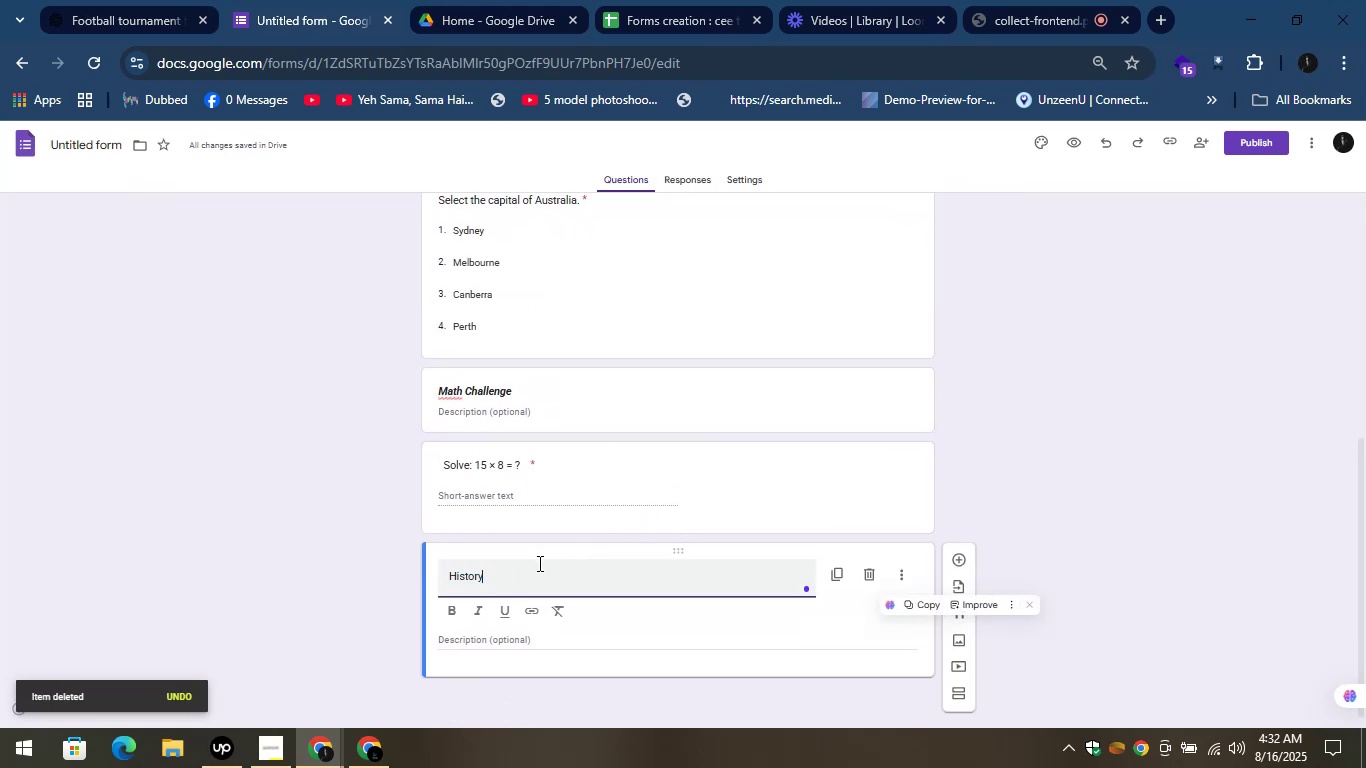 
key(Control+A)
 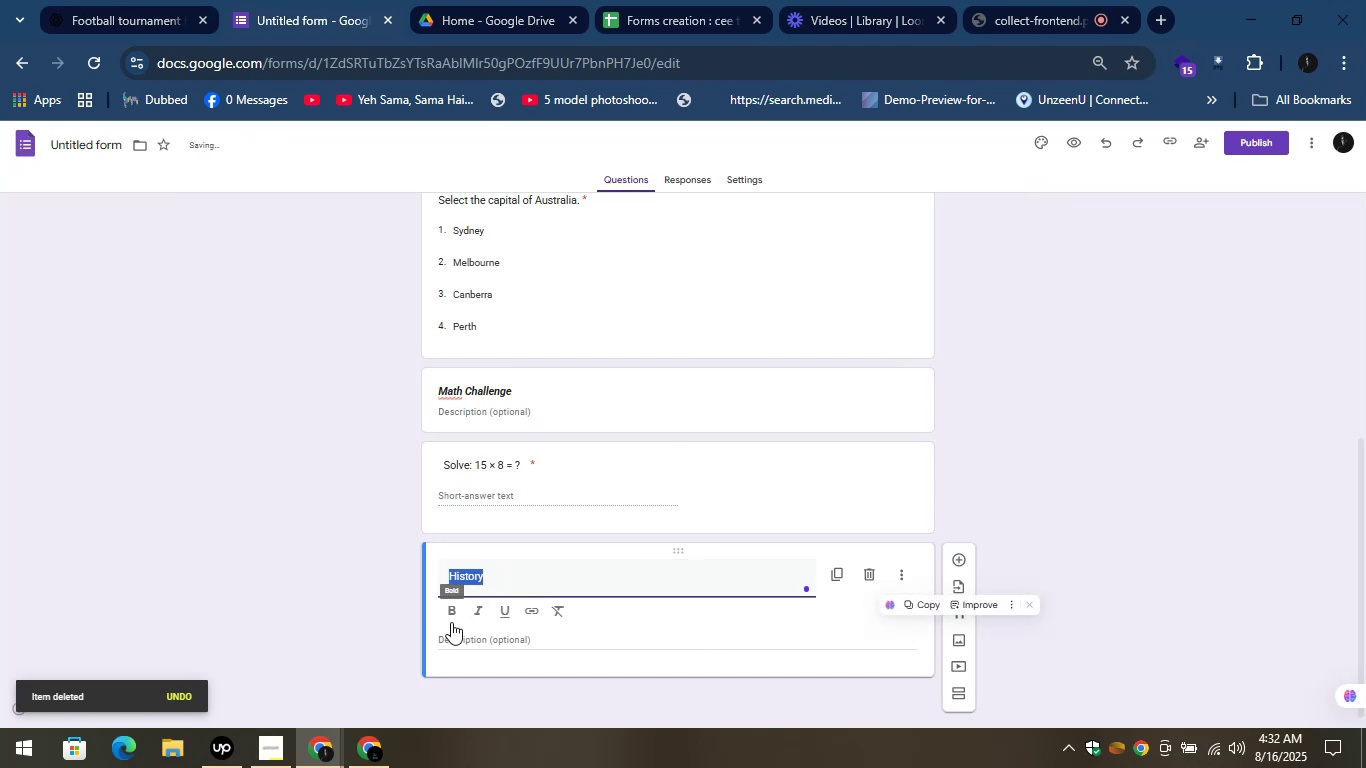 
left_click([448, 612])
 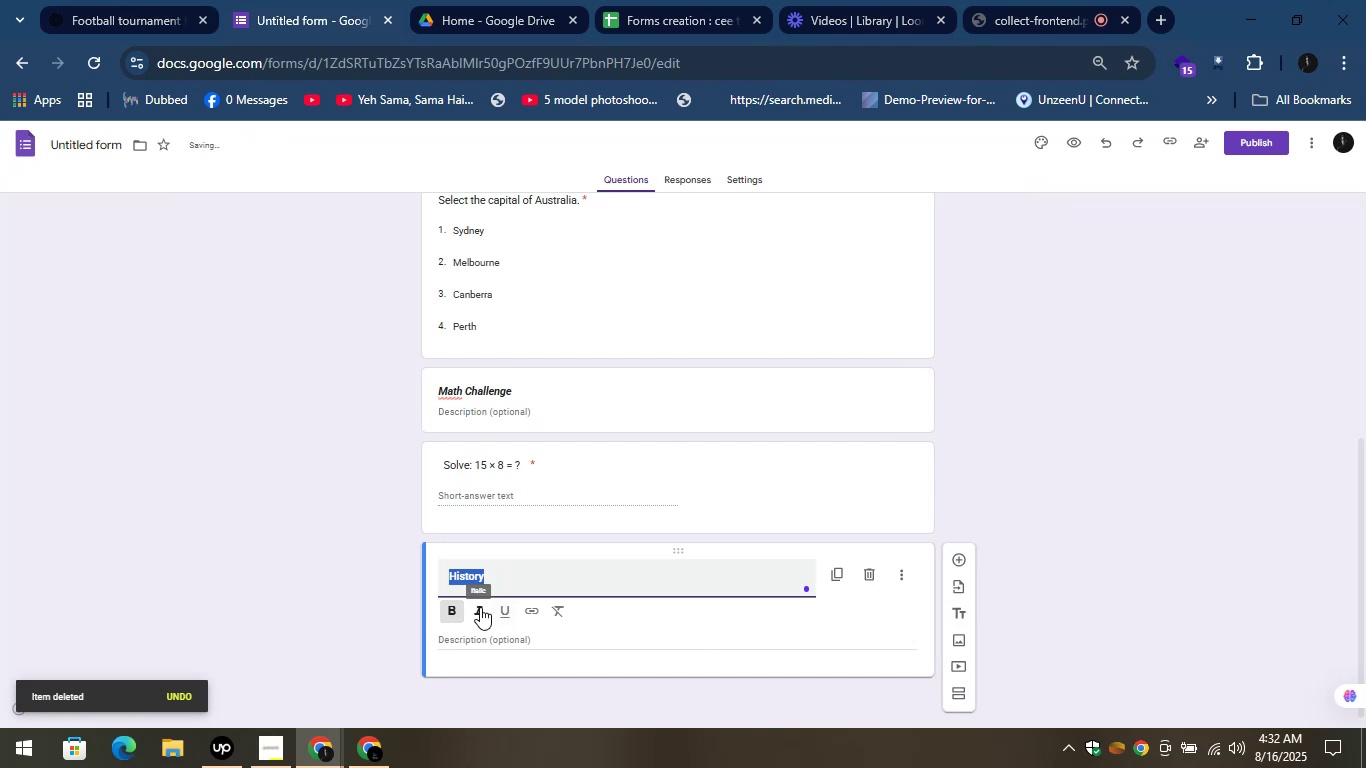 
left_click([479, 607])
 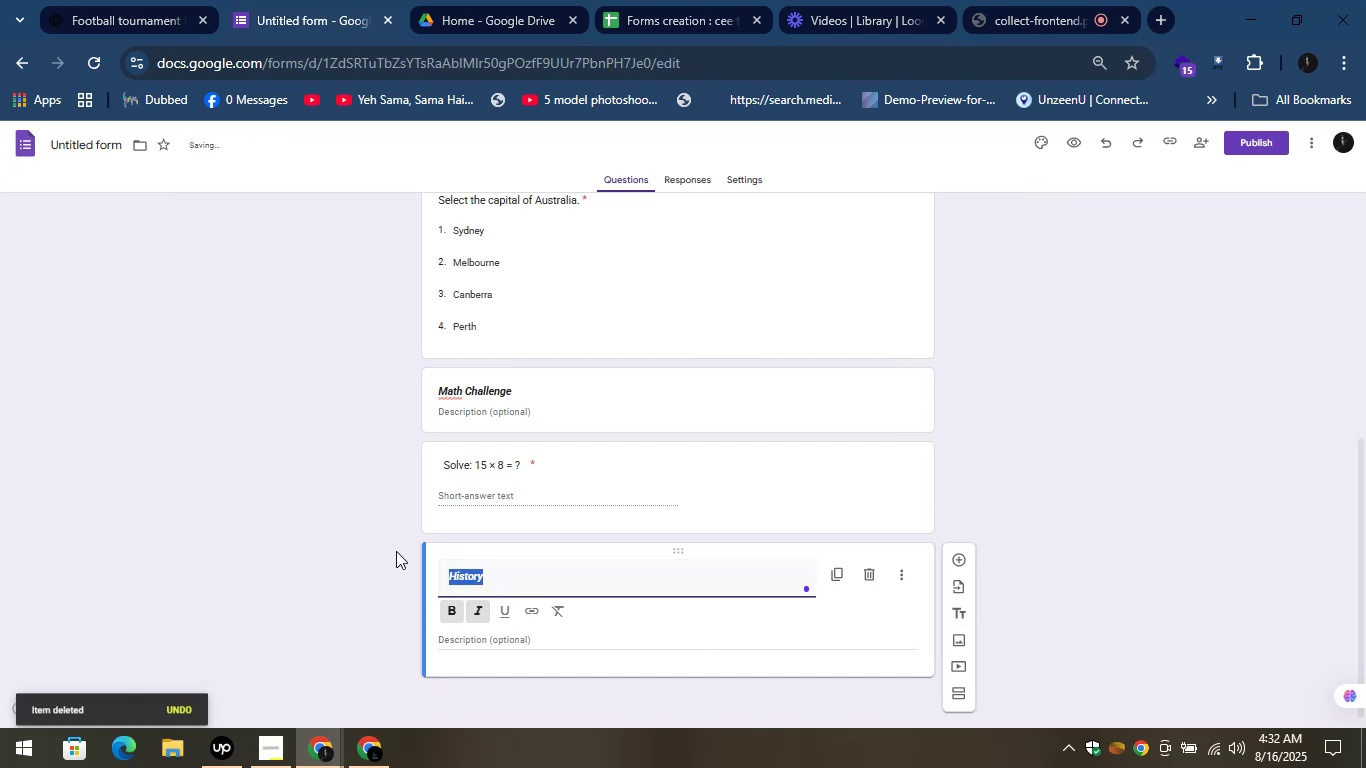 
left_click([394, 548])
 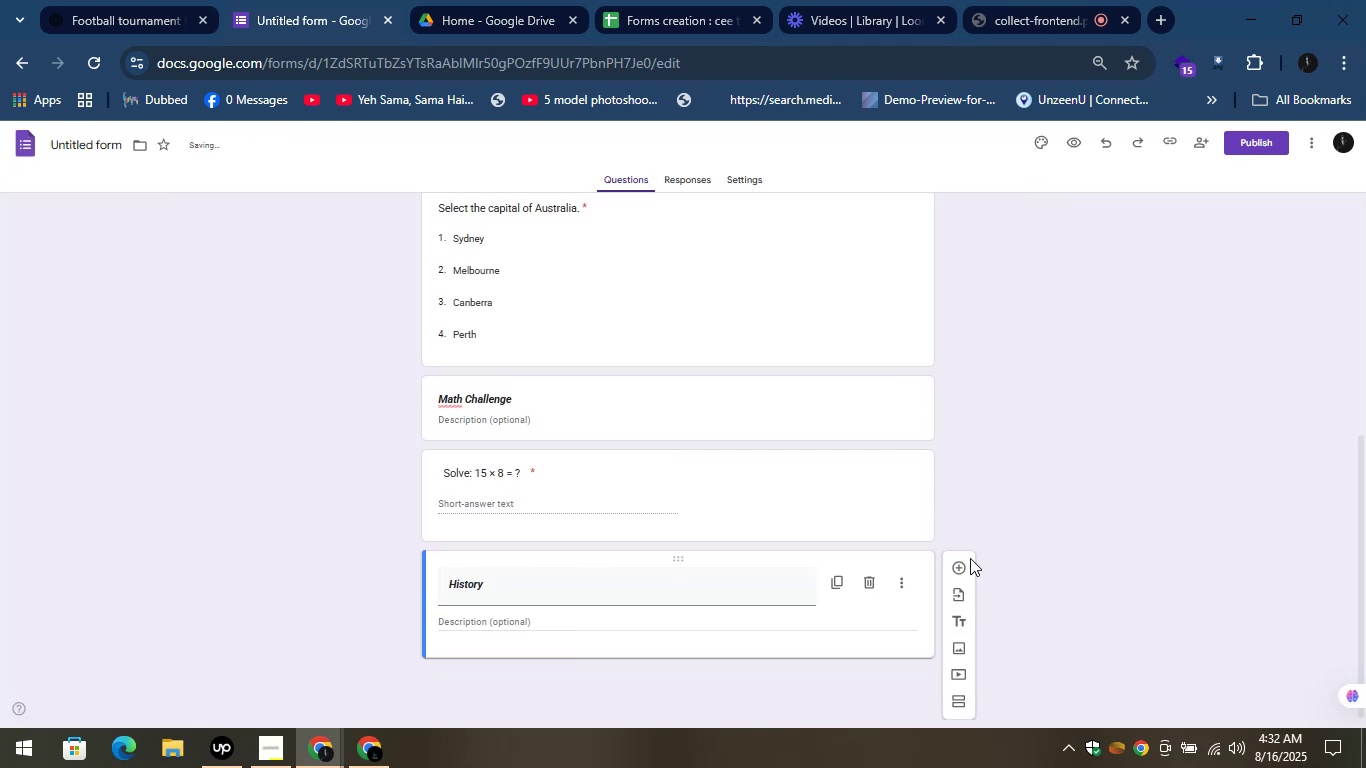 
left_click([957, 563])
 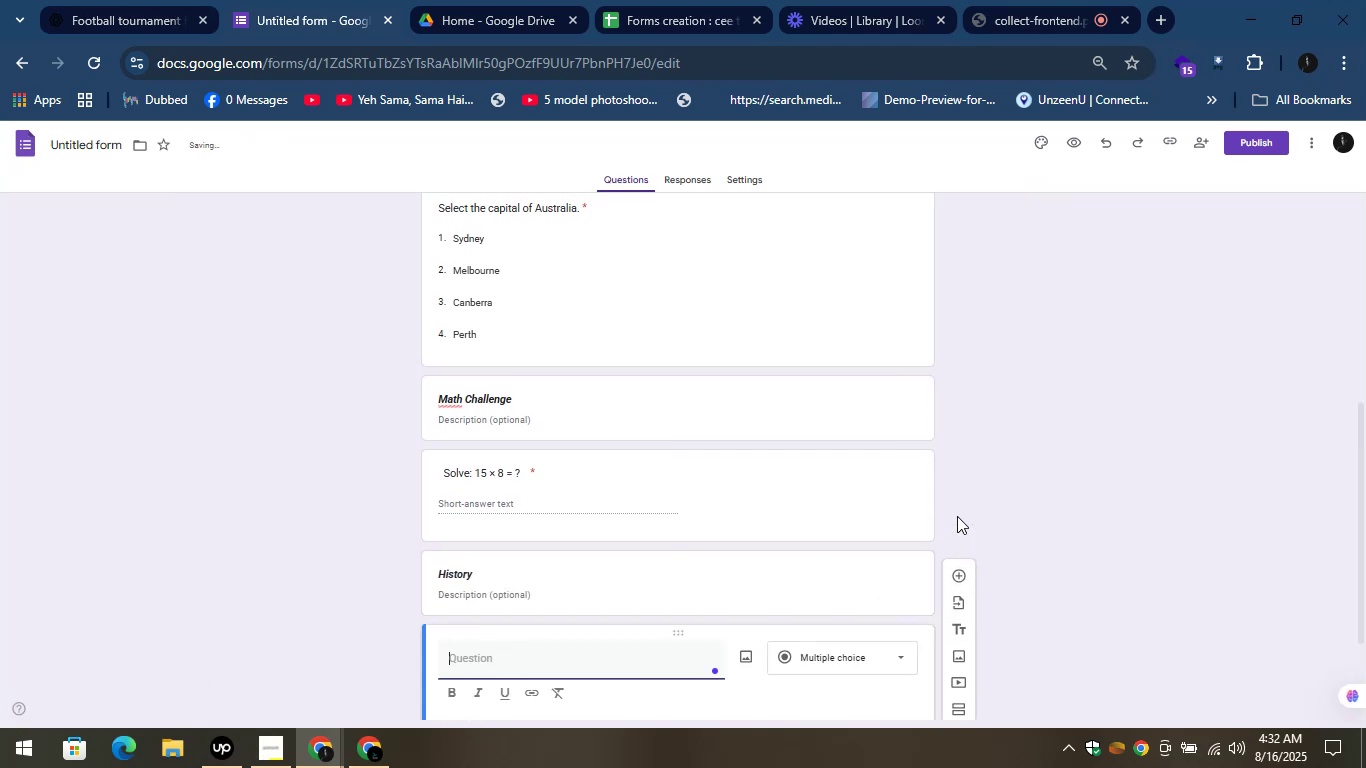 
scroll: coordinate [957, 516], scroll_direction: down, amount: 3.0
 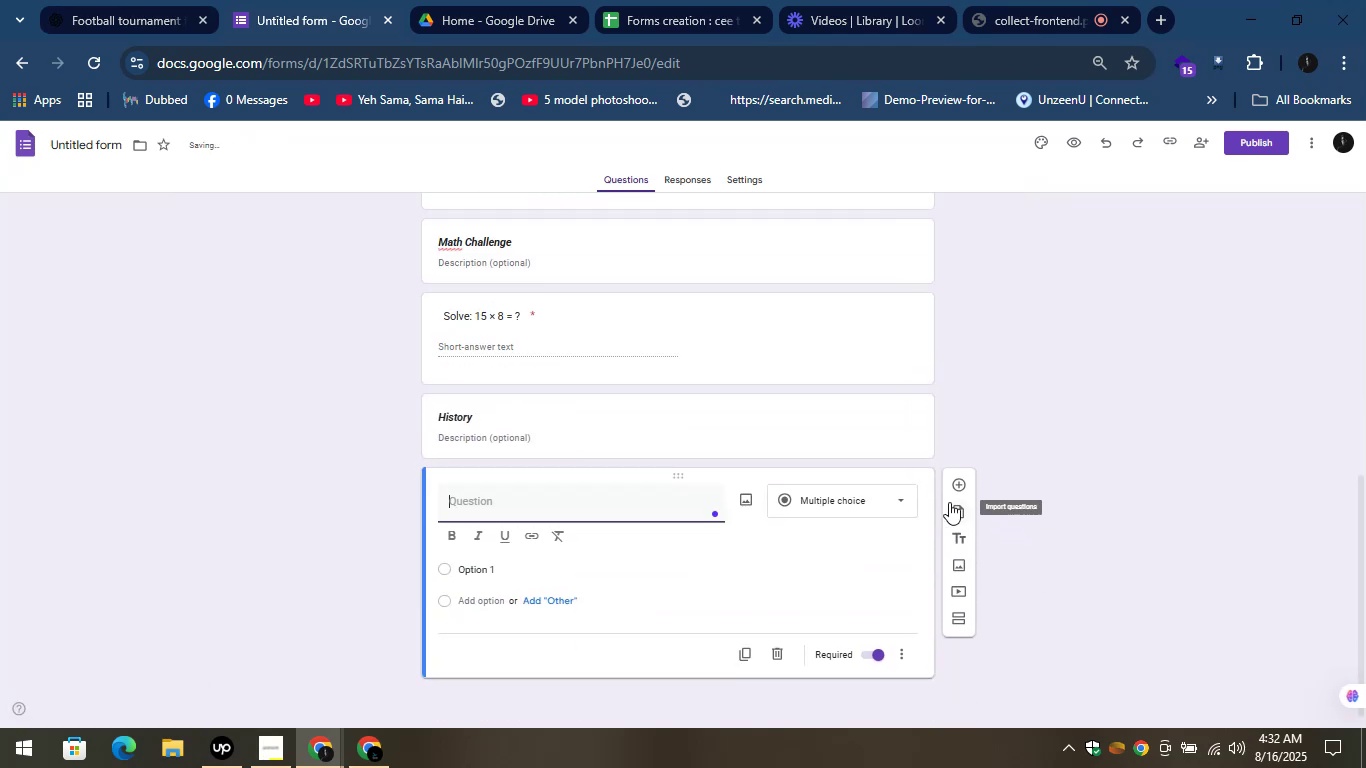 
left_click([894, 500])
 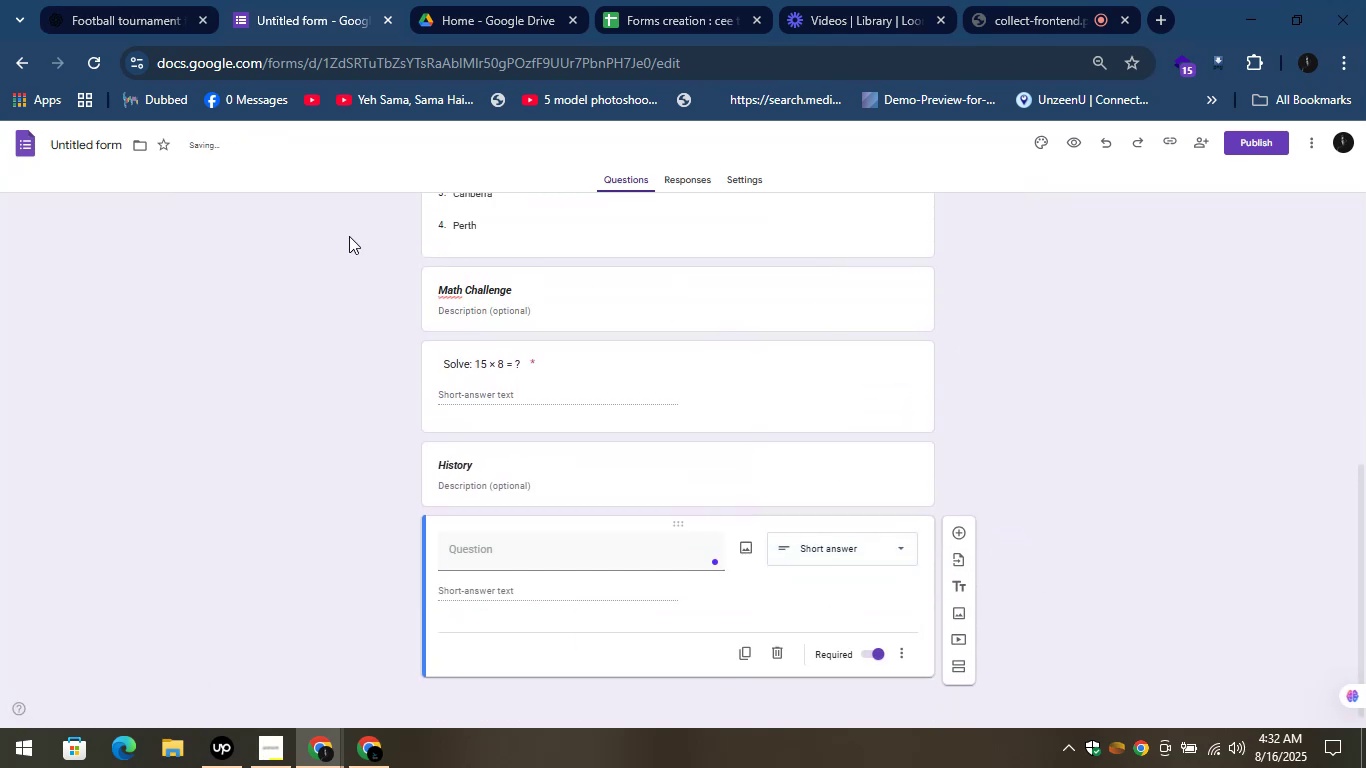 
left_click([129, 0])
 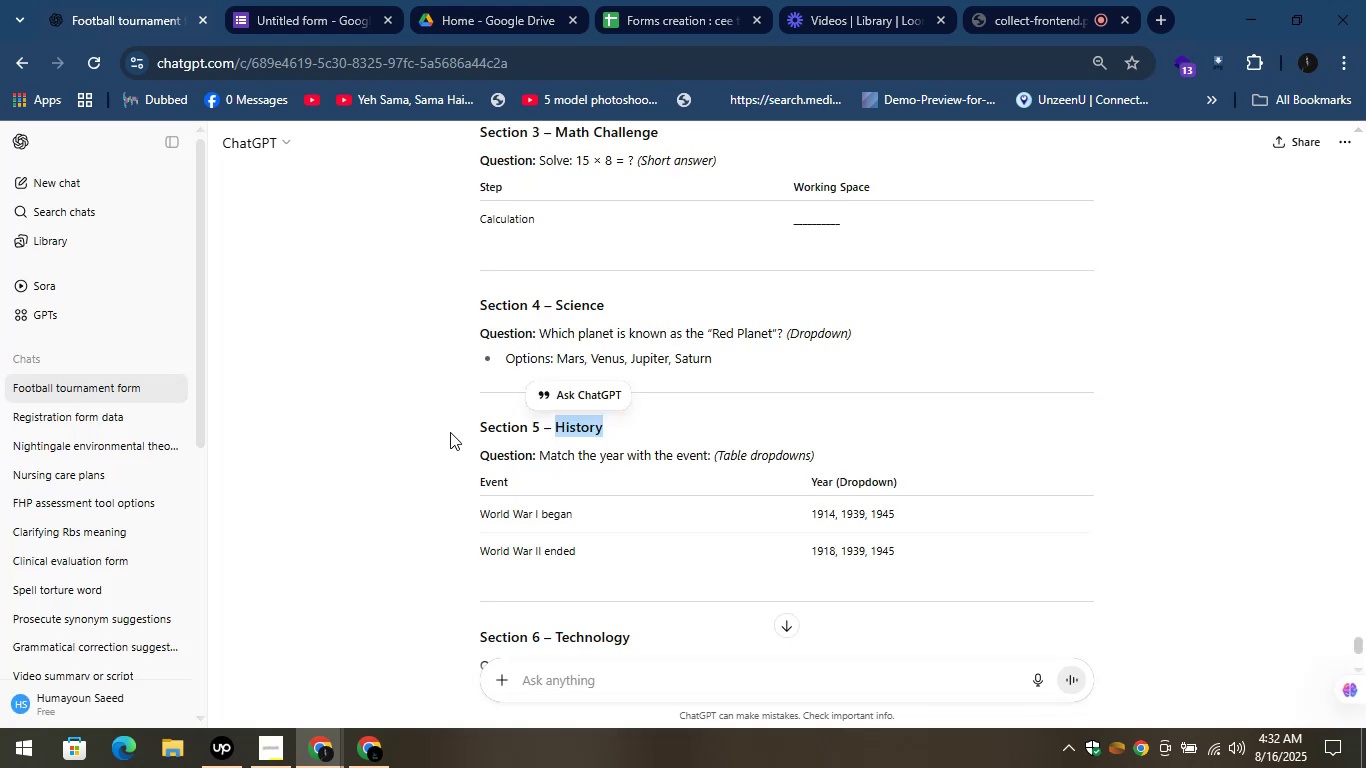 
left_click_drag(start_coordinate=[539, 453], to_coordinate=[714, 456])
 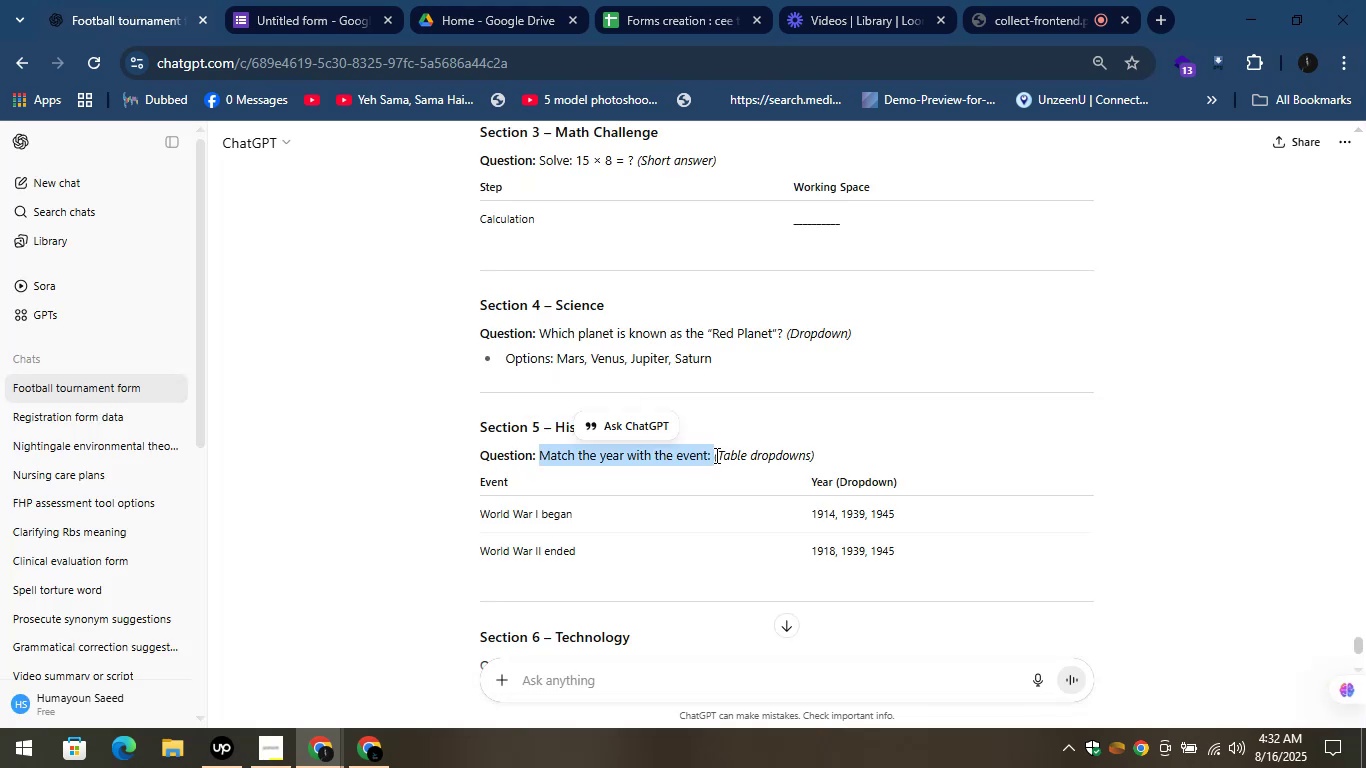 
key(Control+C)
 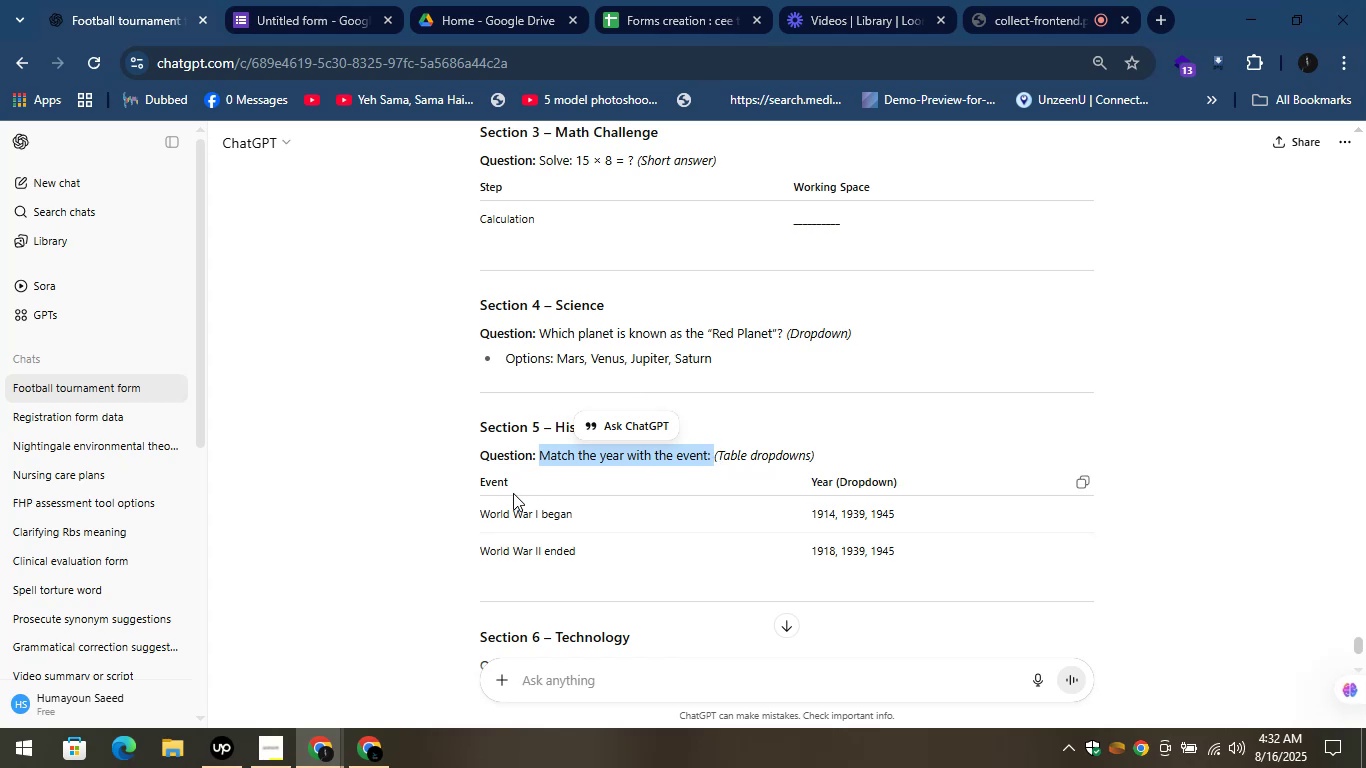 
left_click([418, 470])
 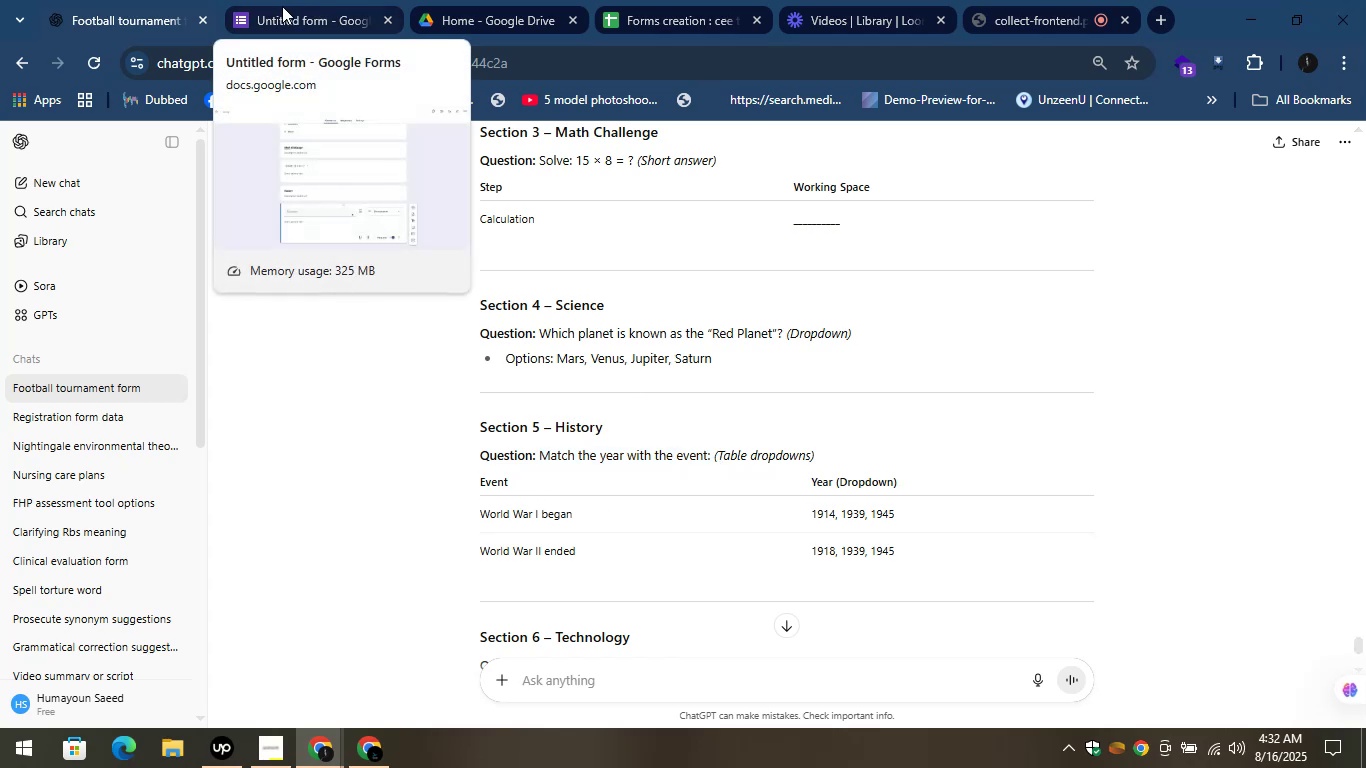 
left_click([282, 6])
 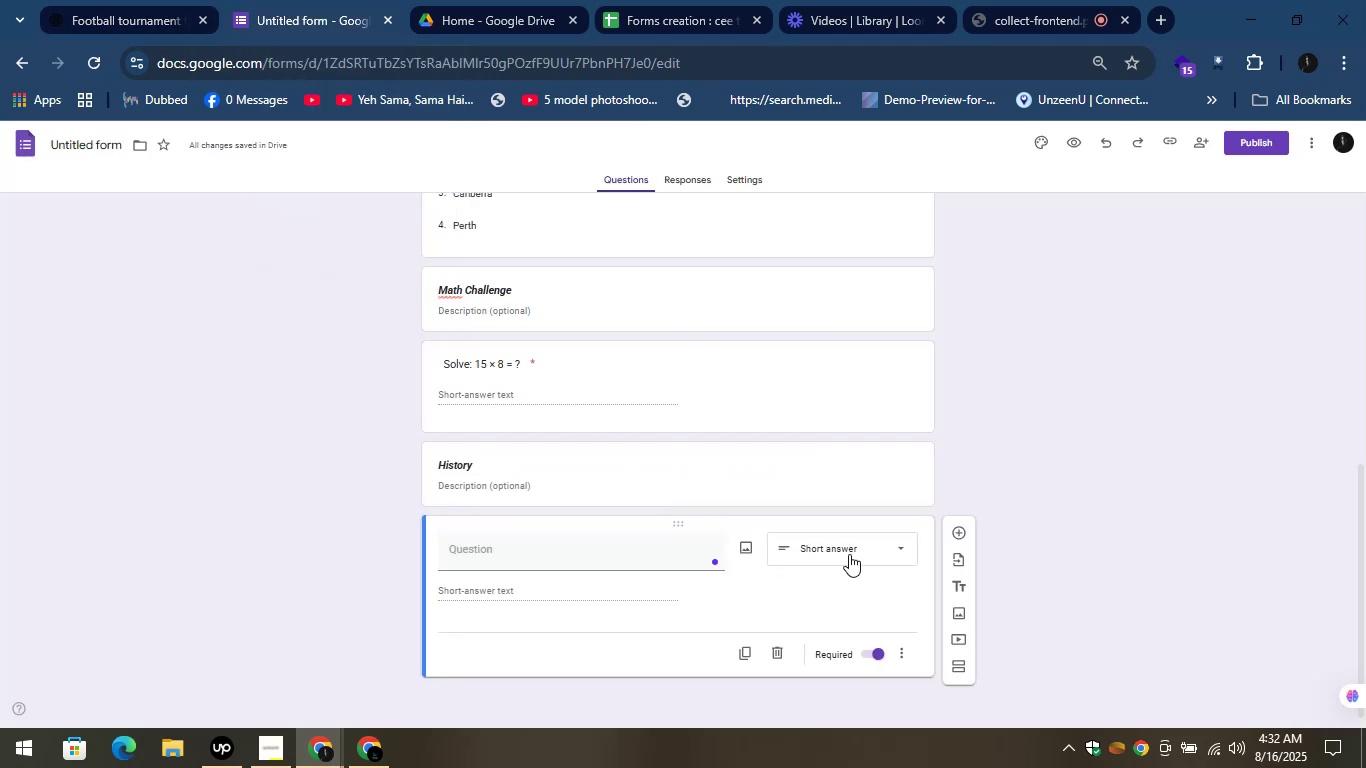 
left_click([849, 554])
 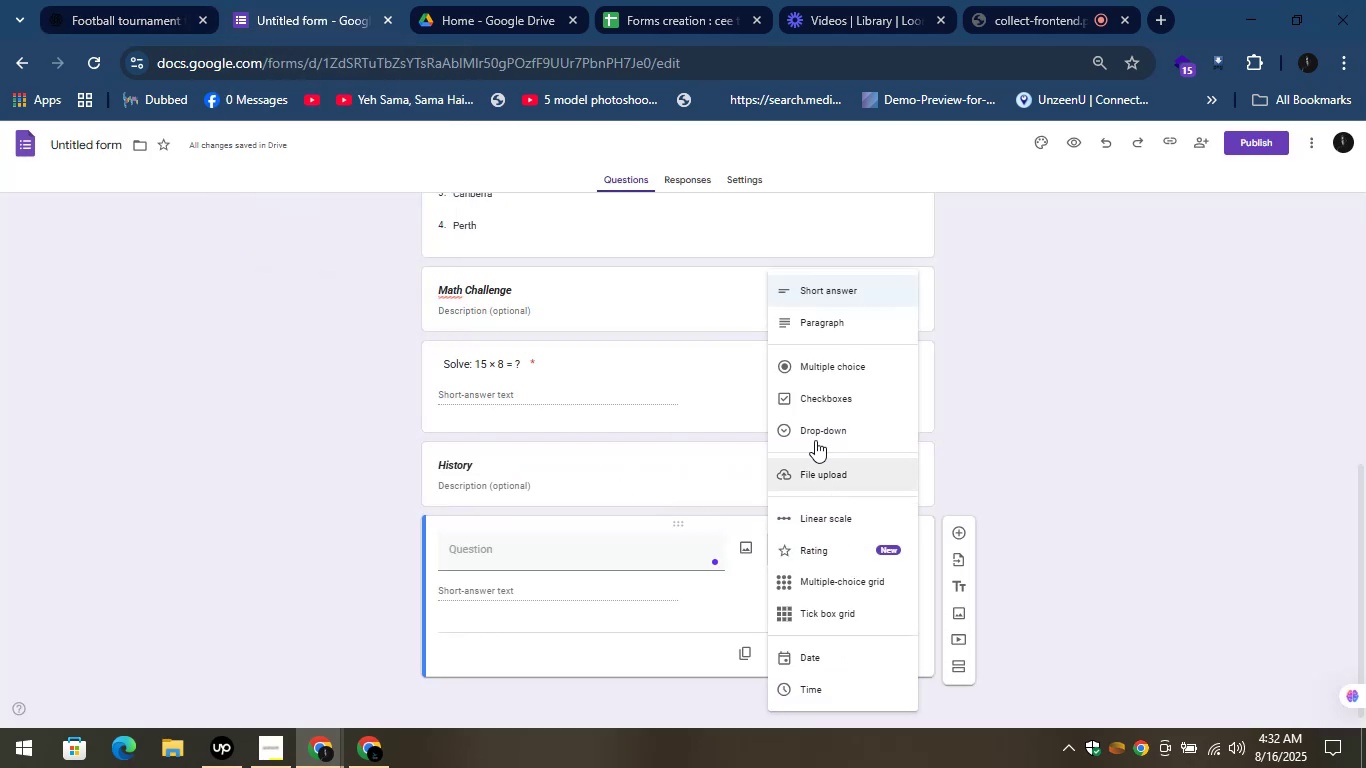 
left_click([809, 428])
 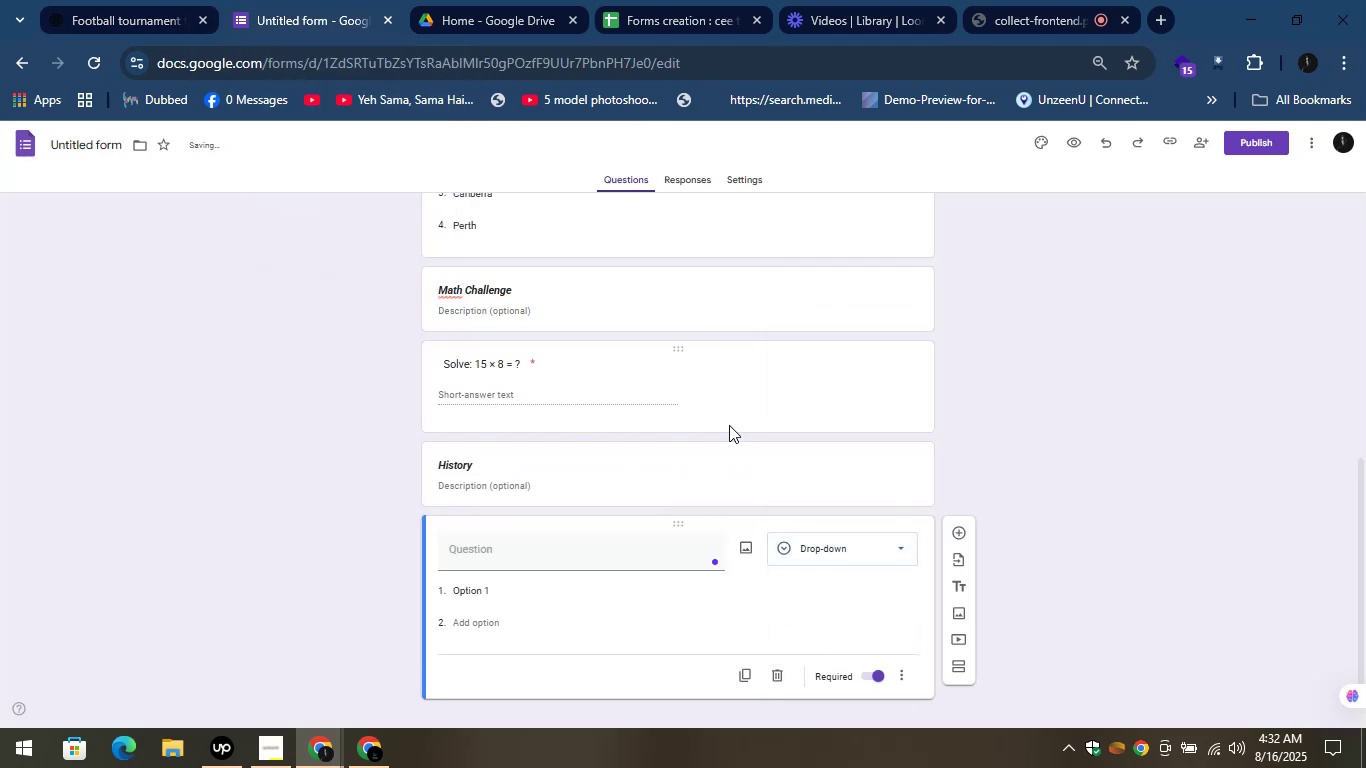 
scroll: coordinate [714, 428], scroll_direction: down, amount: 1.0
 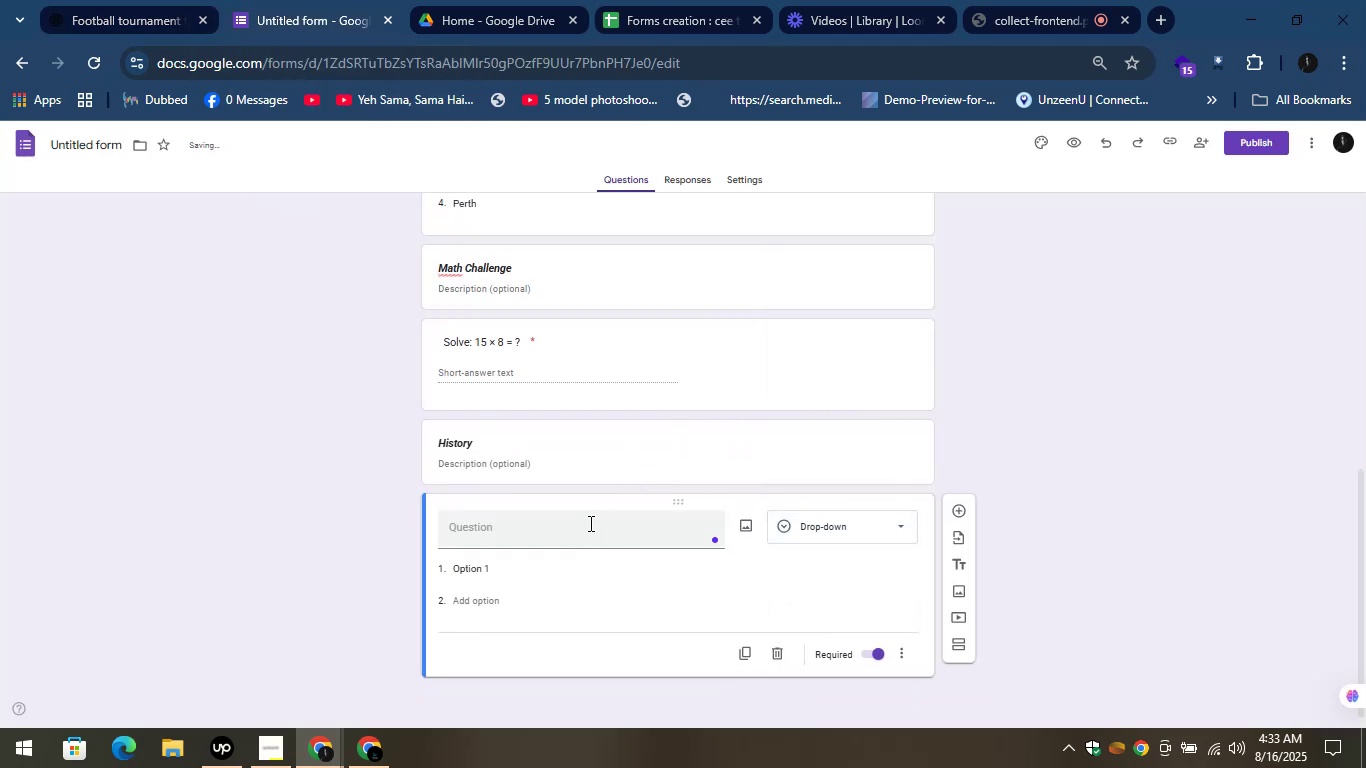 
left_click([589, 523])
 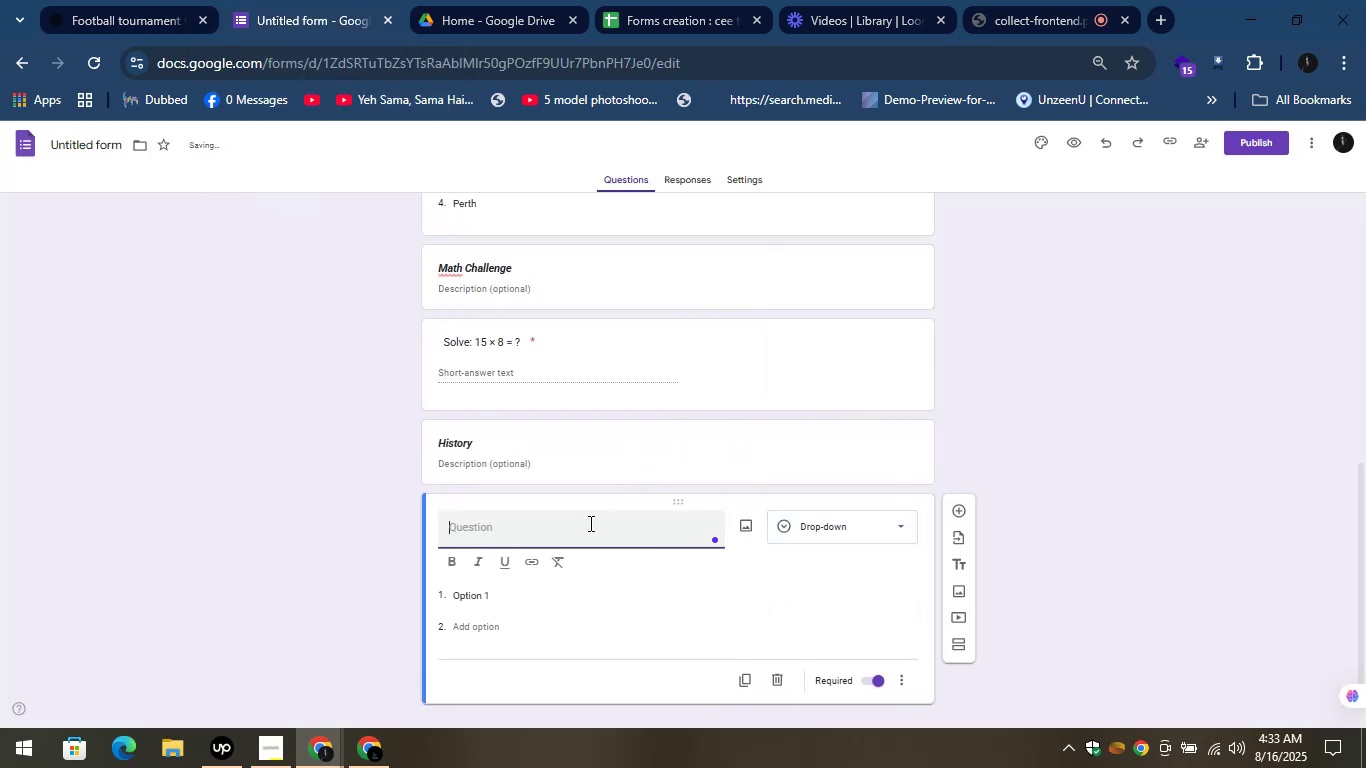 
key(Control+V)
 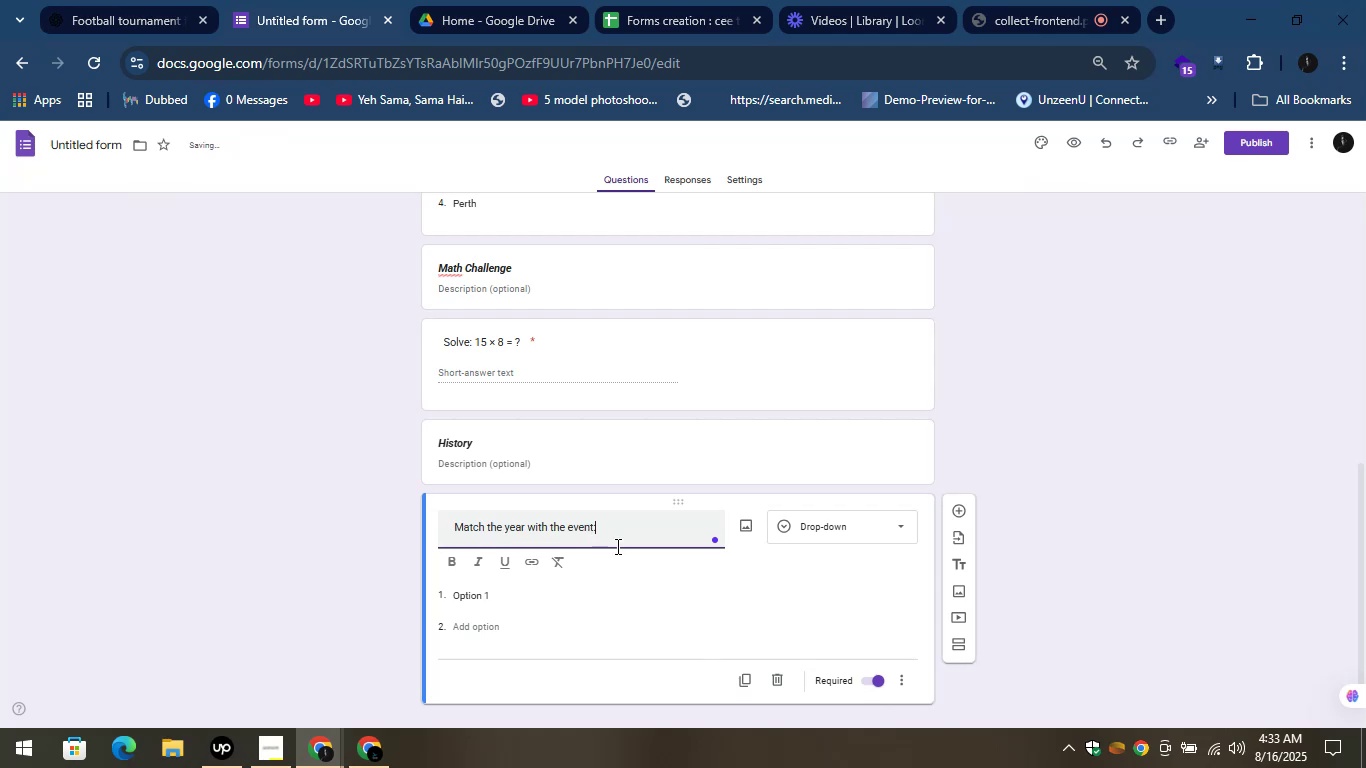 
left_click_drag(start_coordinate=[612, 524], to_coordinate=[447, 517])
 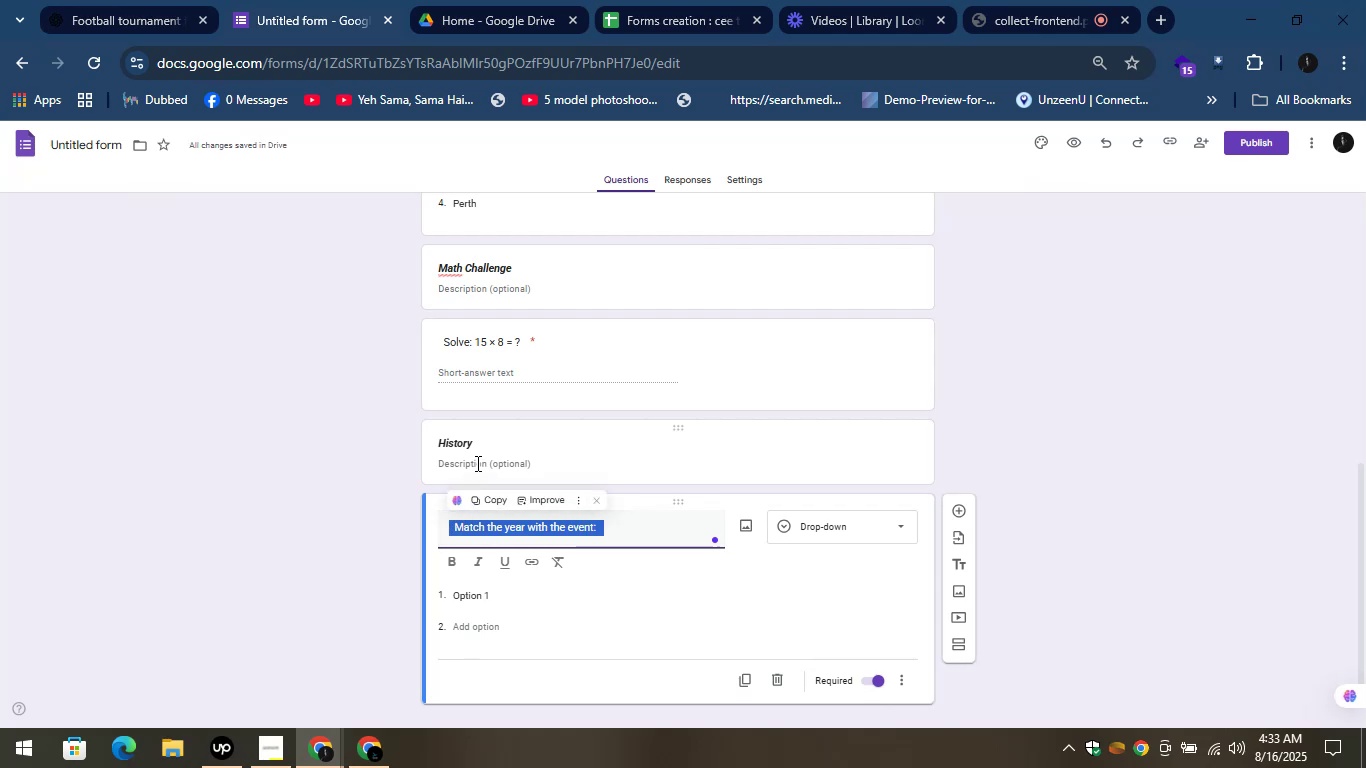 
key(Control+X)
 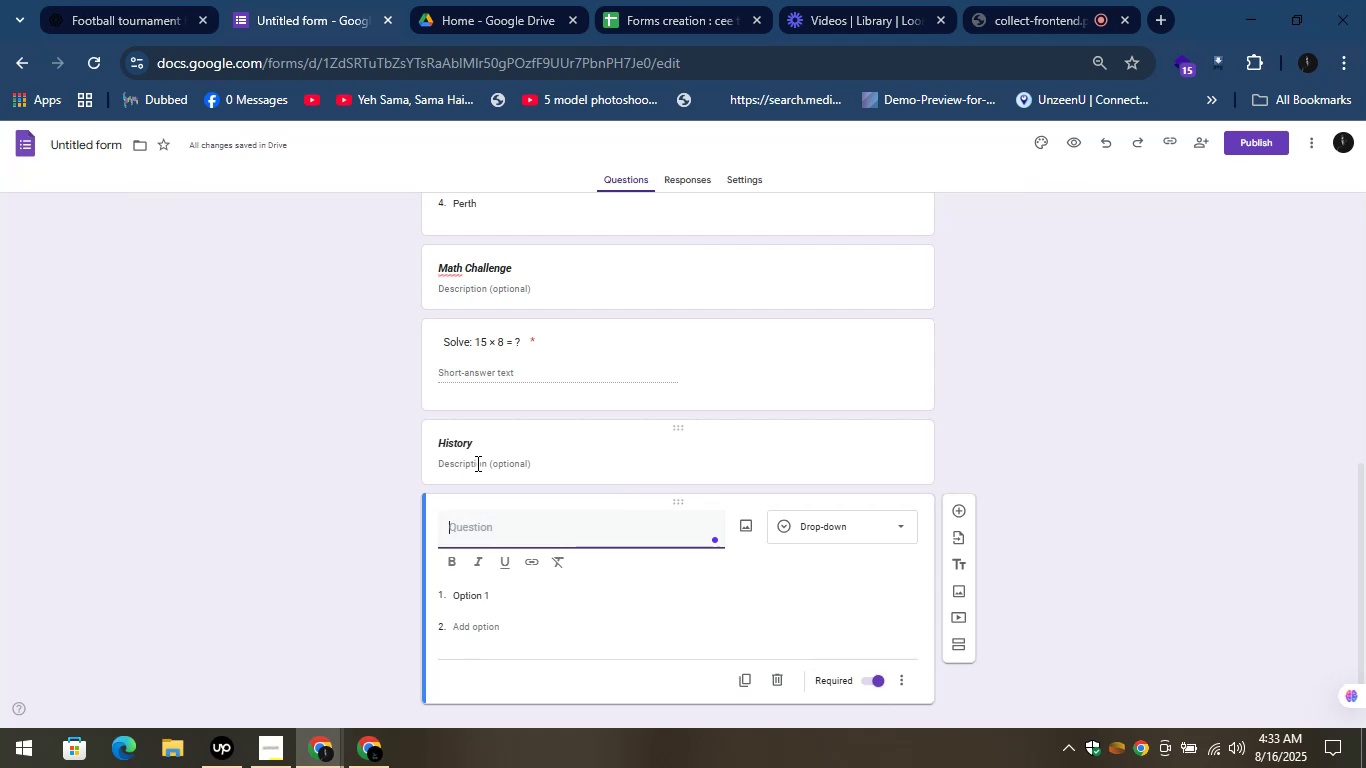 
left_click([476, 463])
 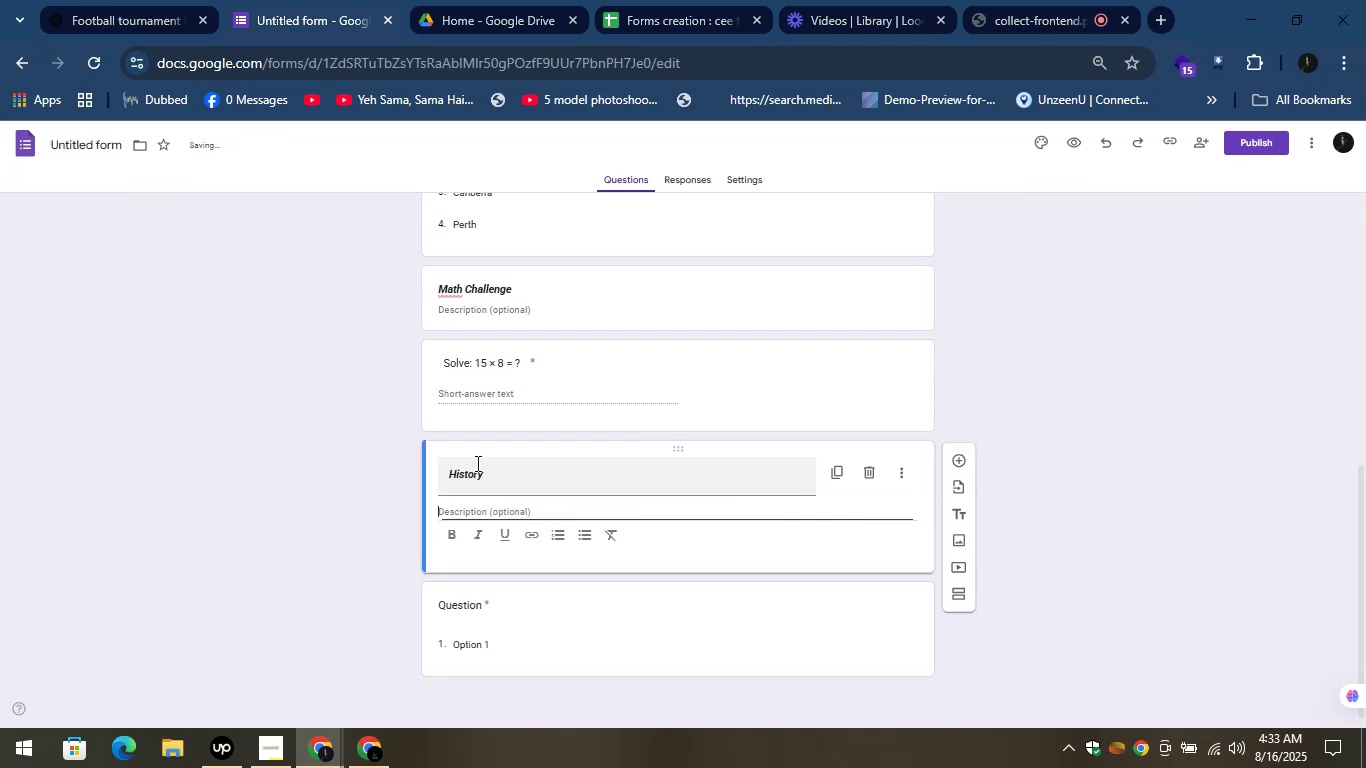 
key(Control+V)
 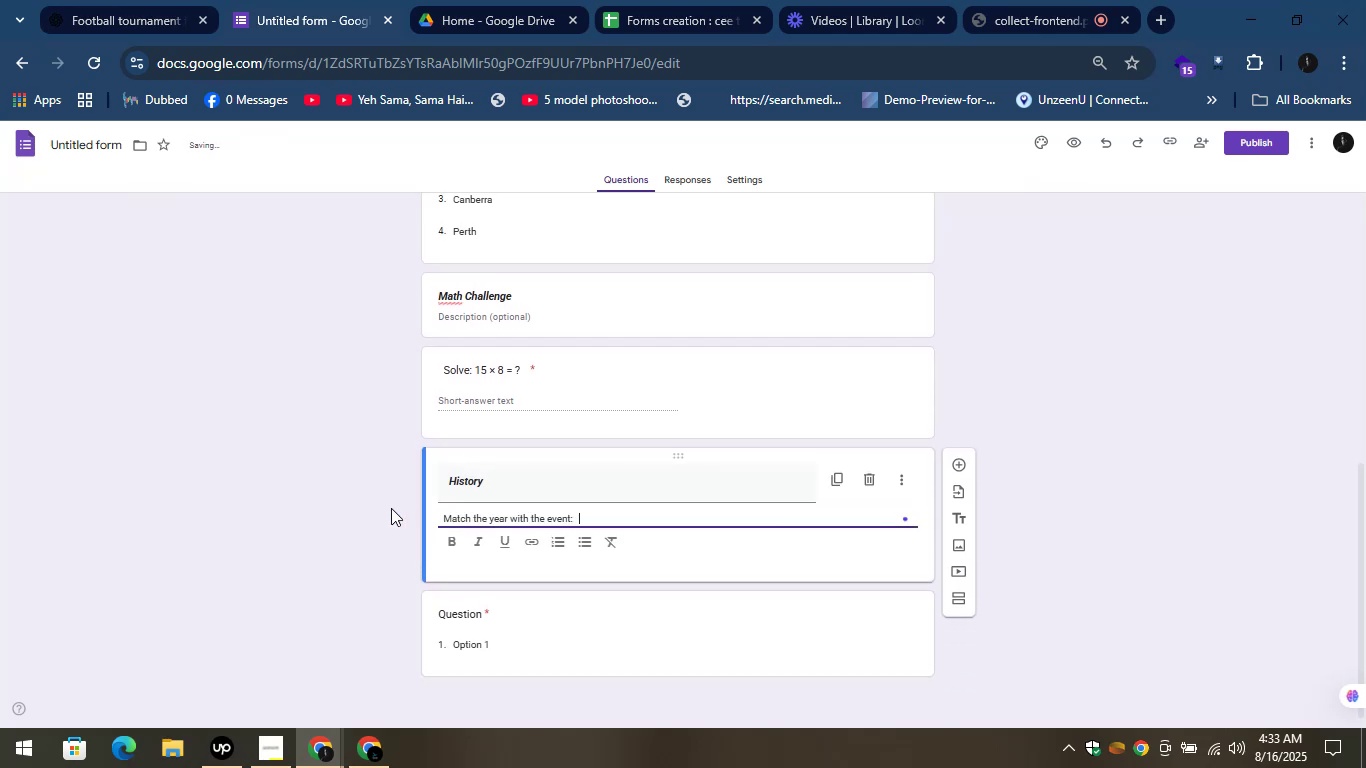 
left_click([390, 508])
 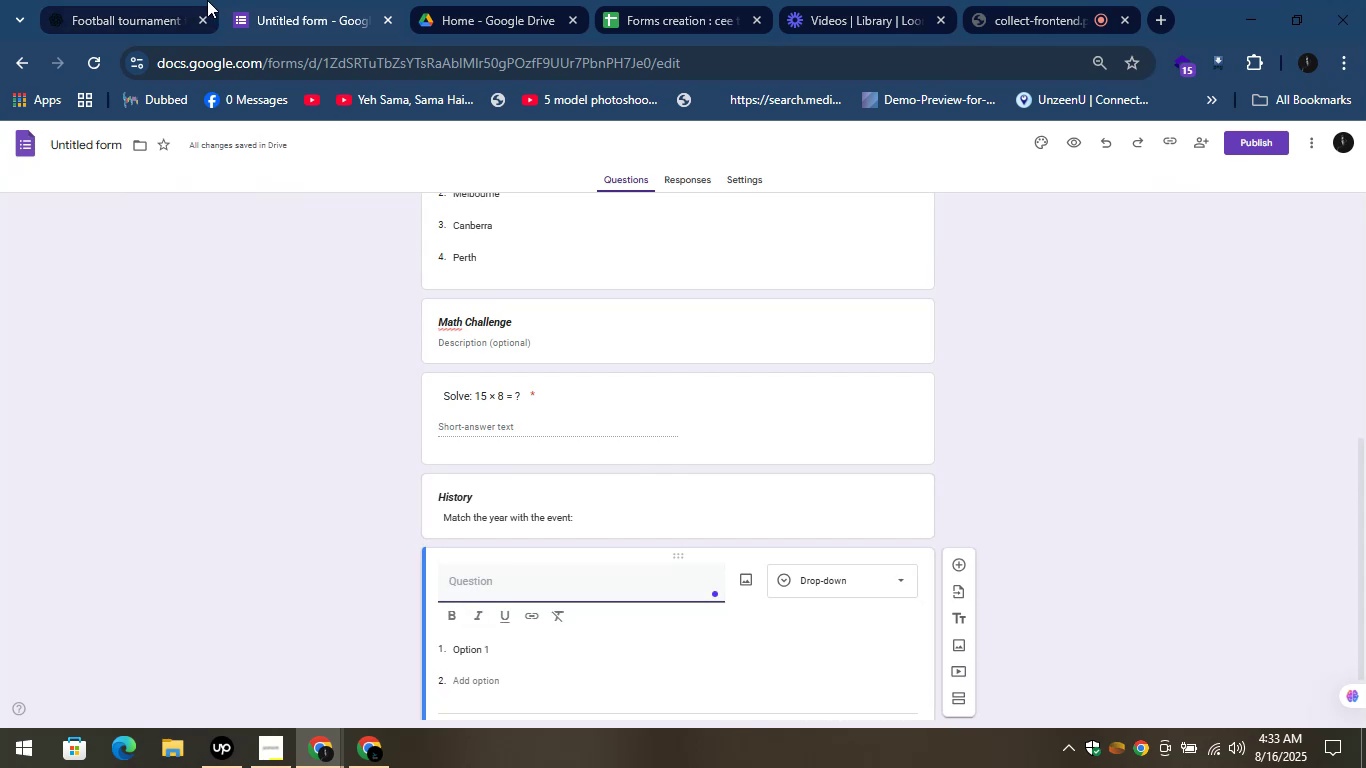 
left_click([153, 0])
 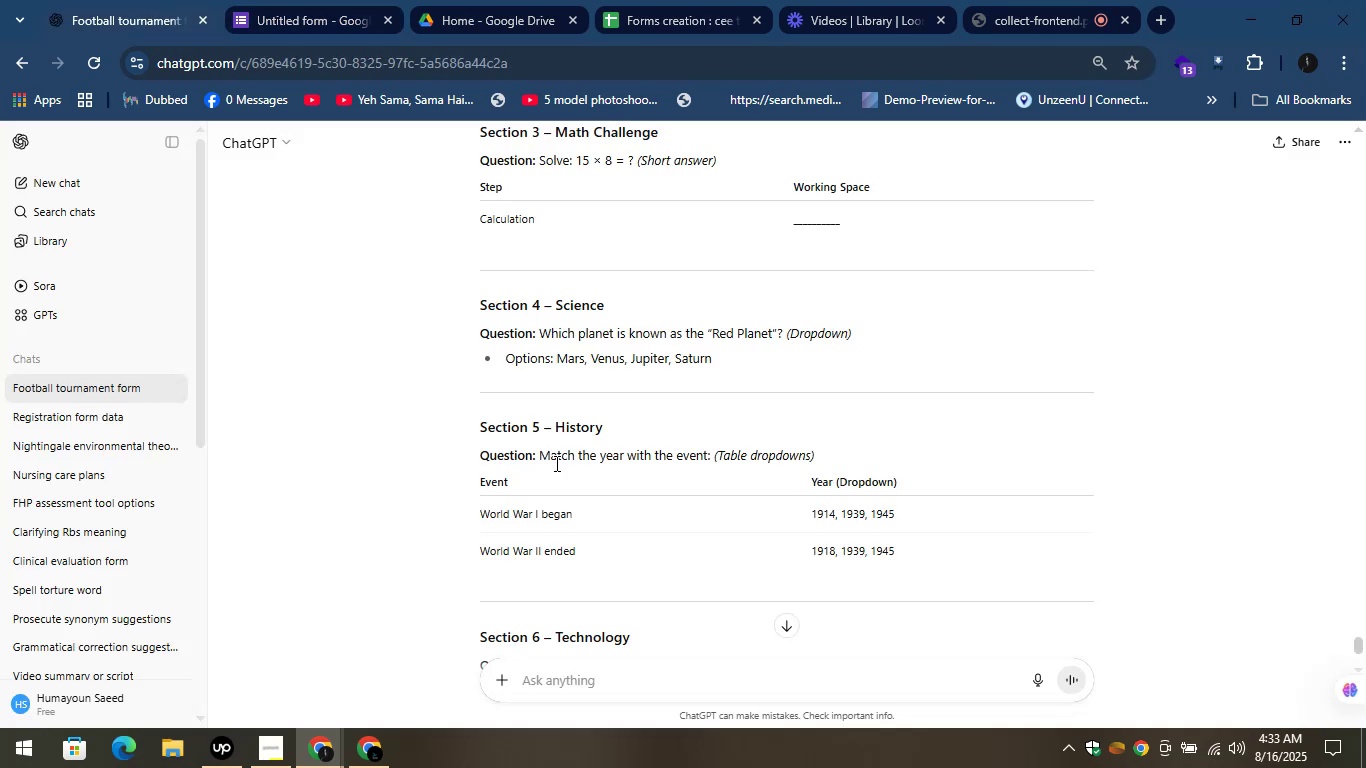 
left_click_drag(start_coordinate=[471, 514], to_coordinate=[578, 519])
 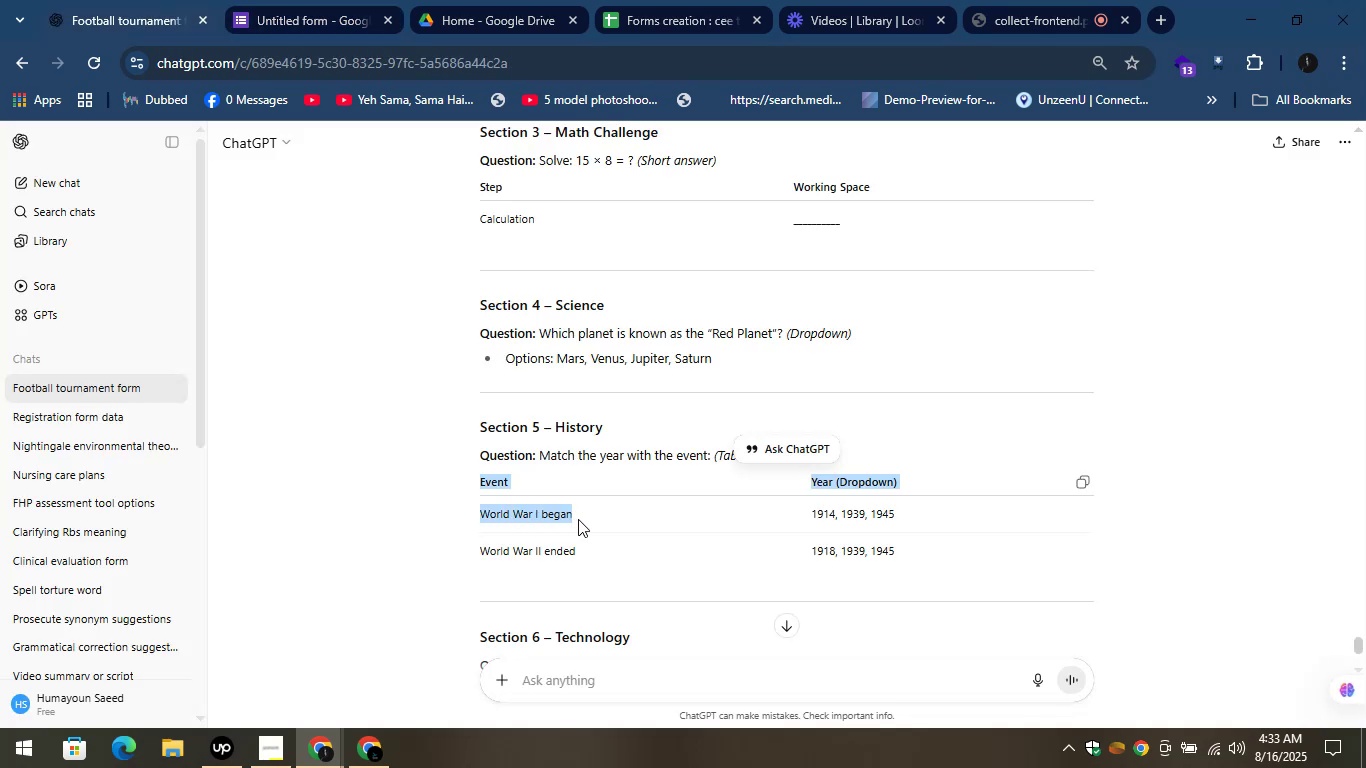 
left_click([578, 519])
 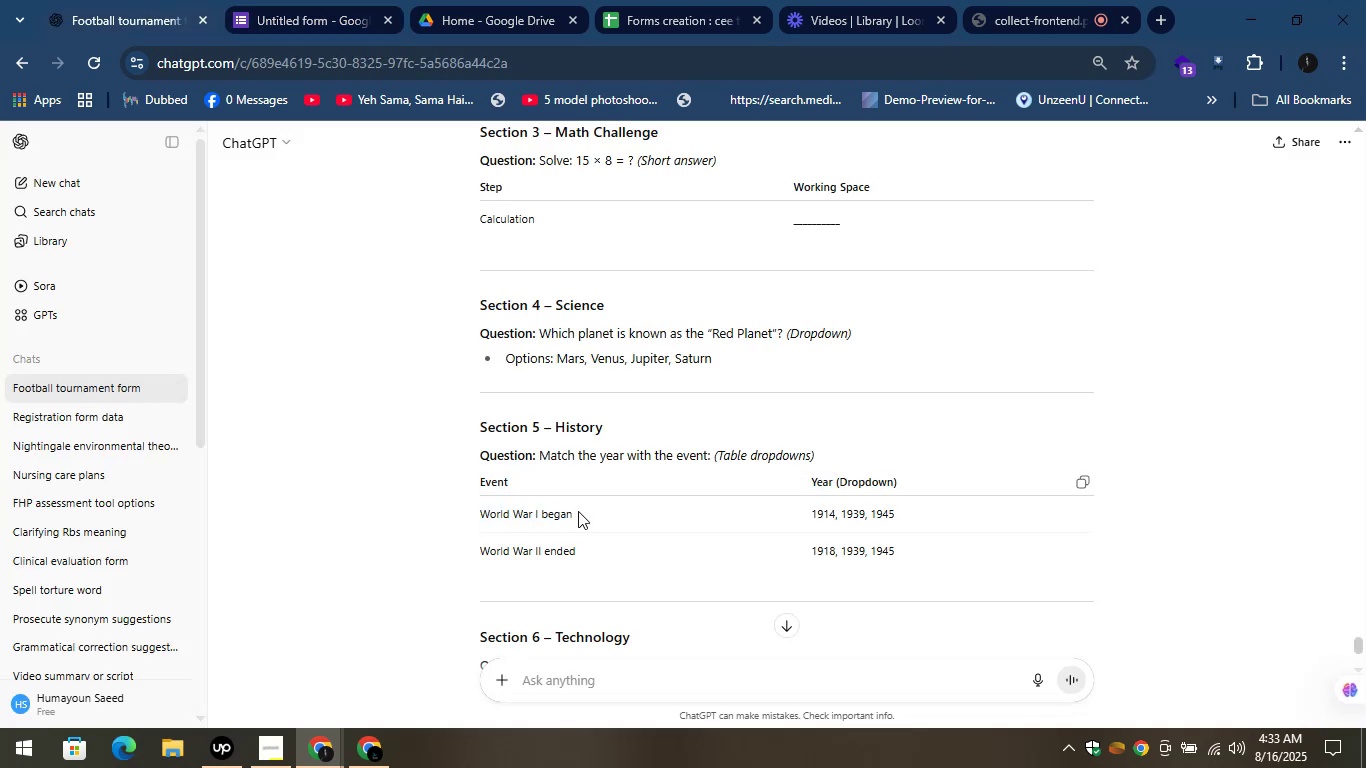 
left_click_drag(start_coordinate=[578, 511], to_coordinate=[484, 516])
 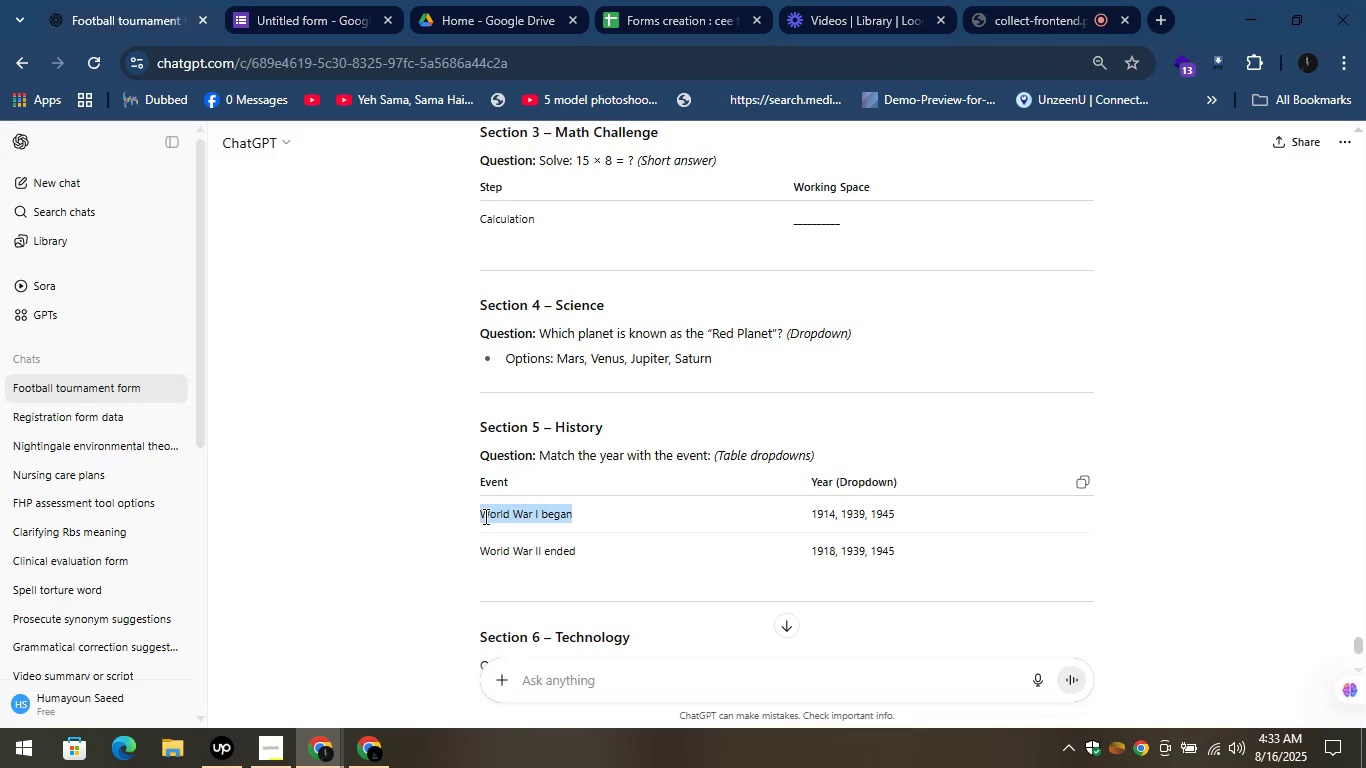 
key(Control+C)
 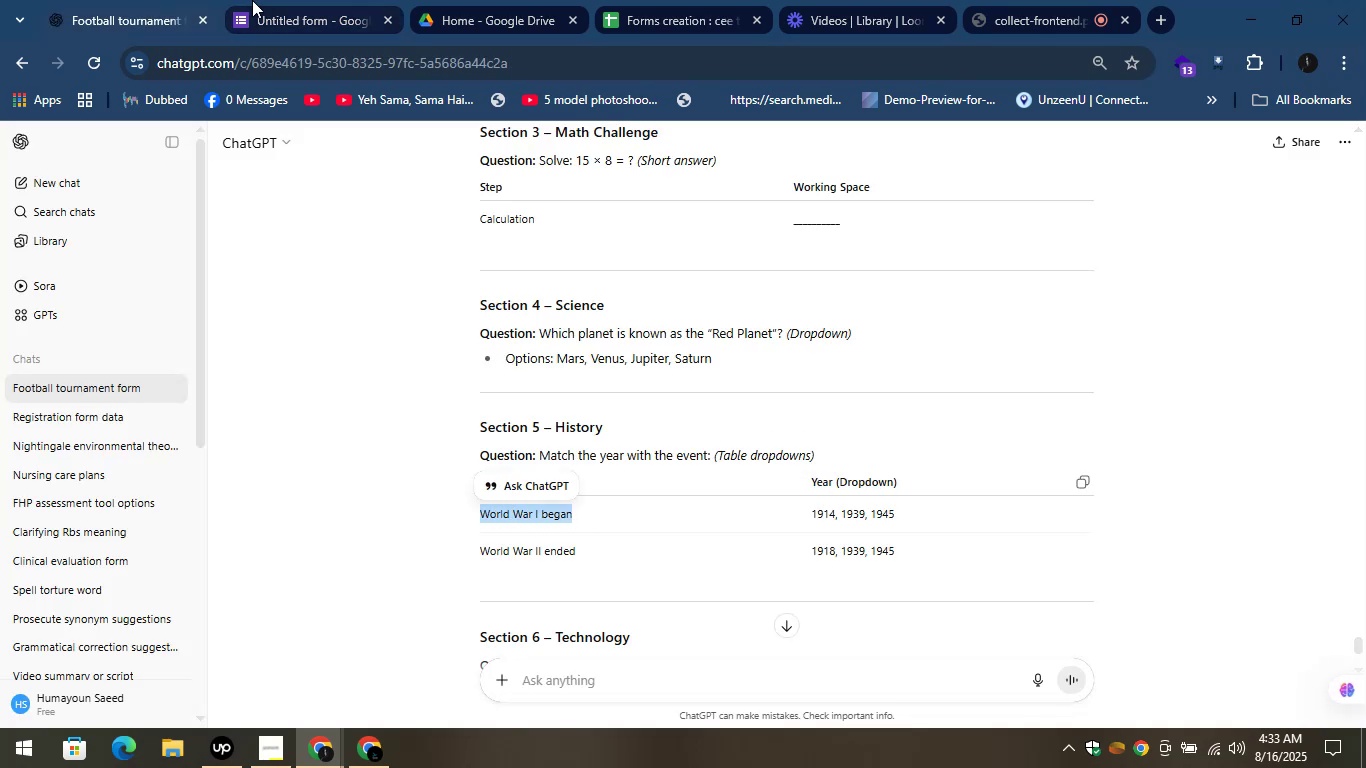 
left_click([258, 0])
 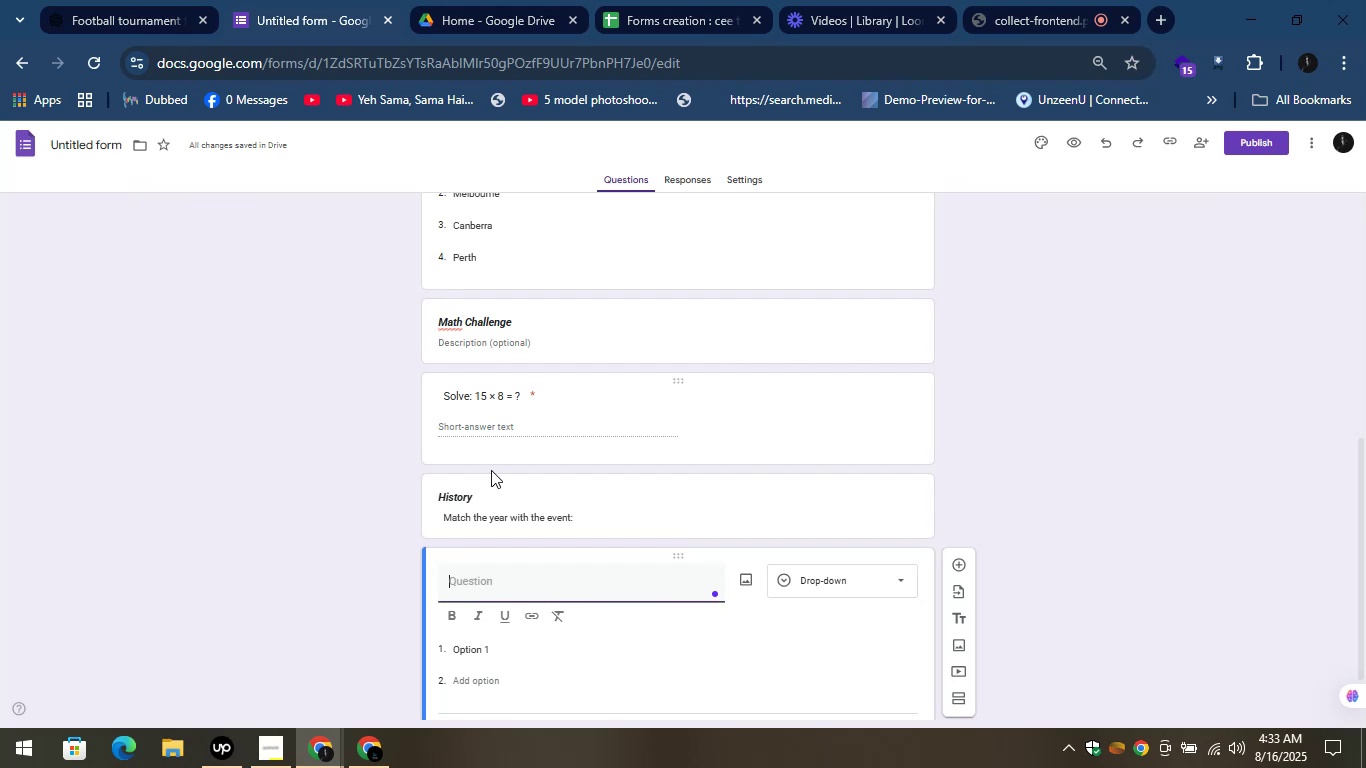 
key(Control+V)
 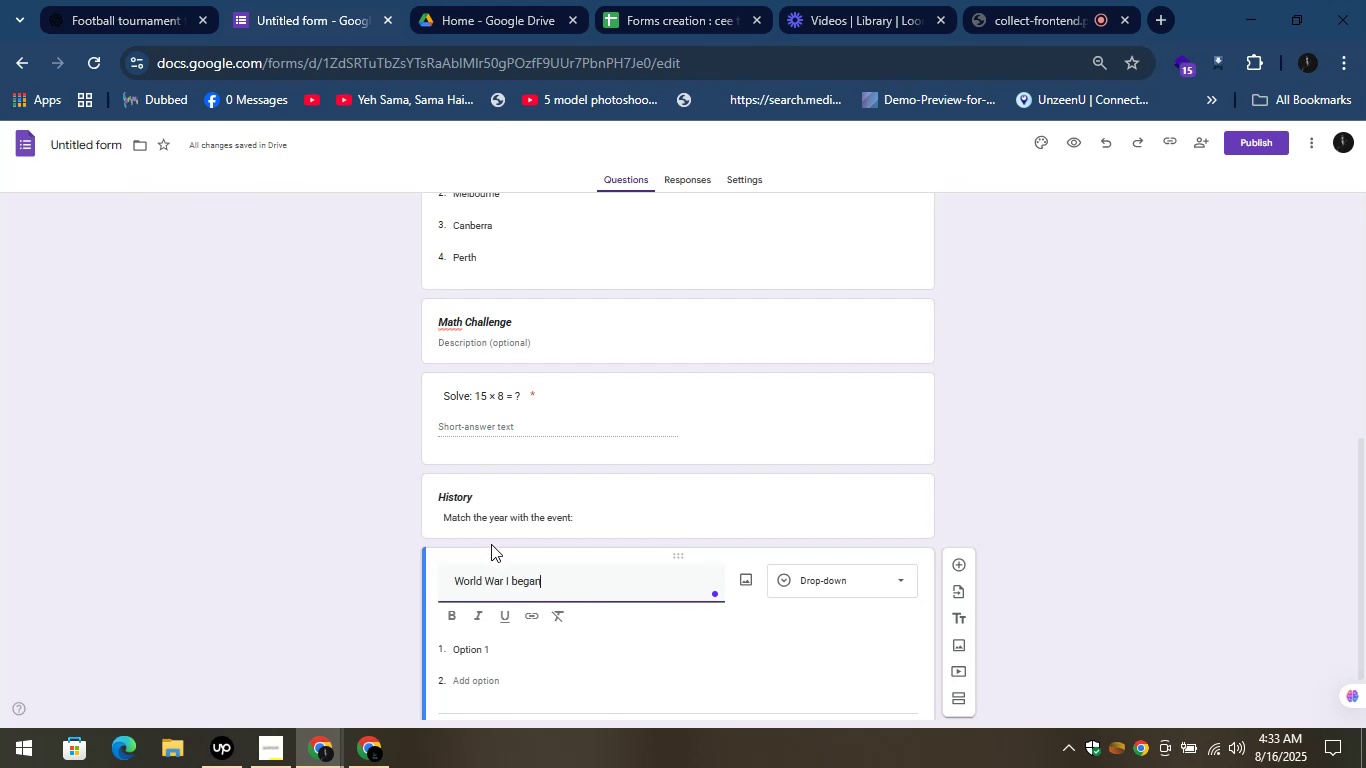 
scroll: coordinate [491, 544], scroll_direction: down, amount: 2.0
 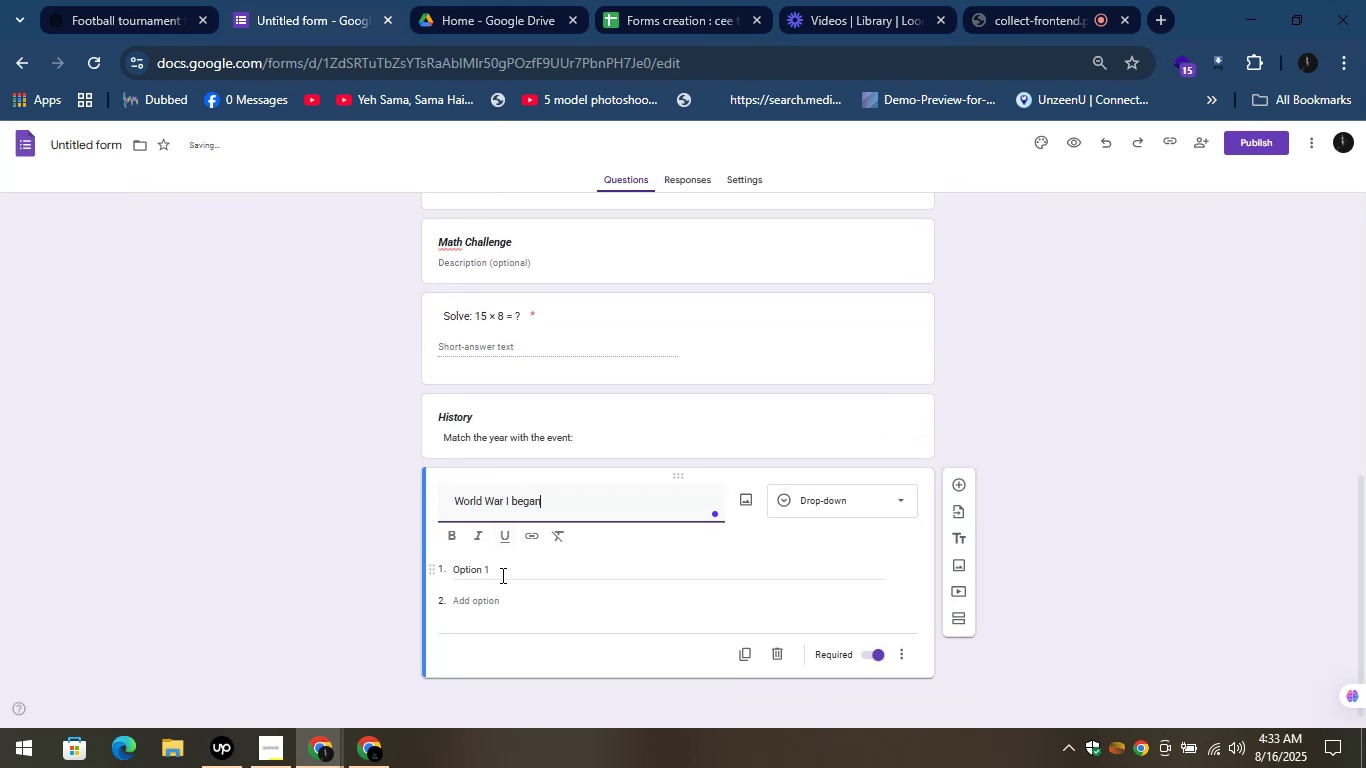 
left_click([484, 568])
 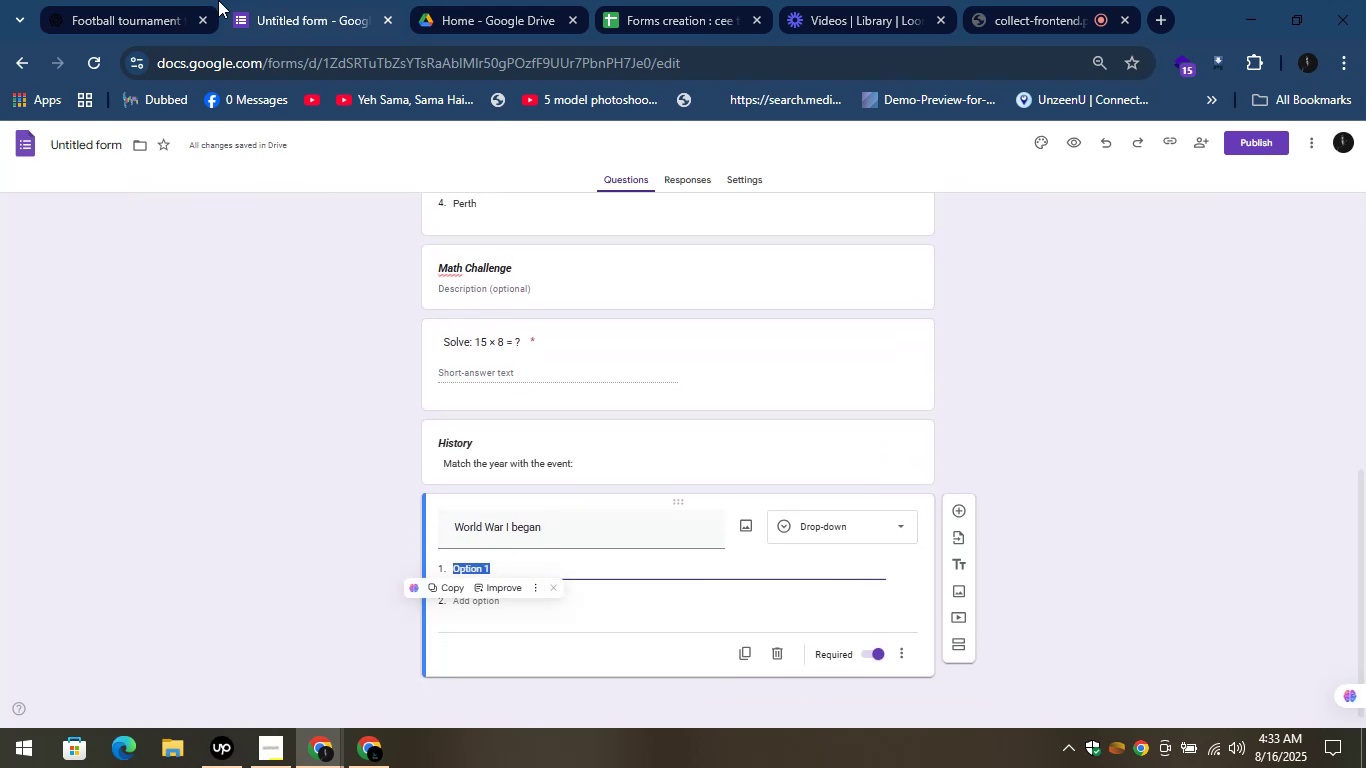 
left_click([169, 0])
 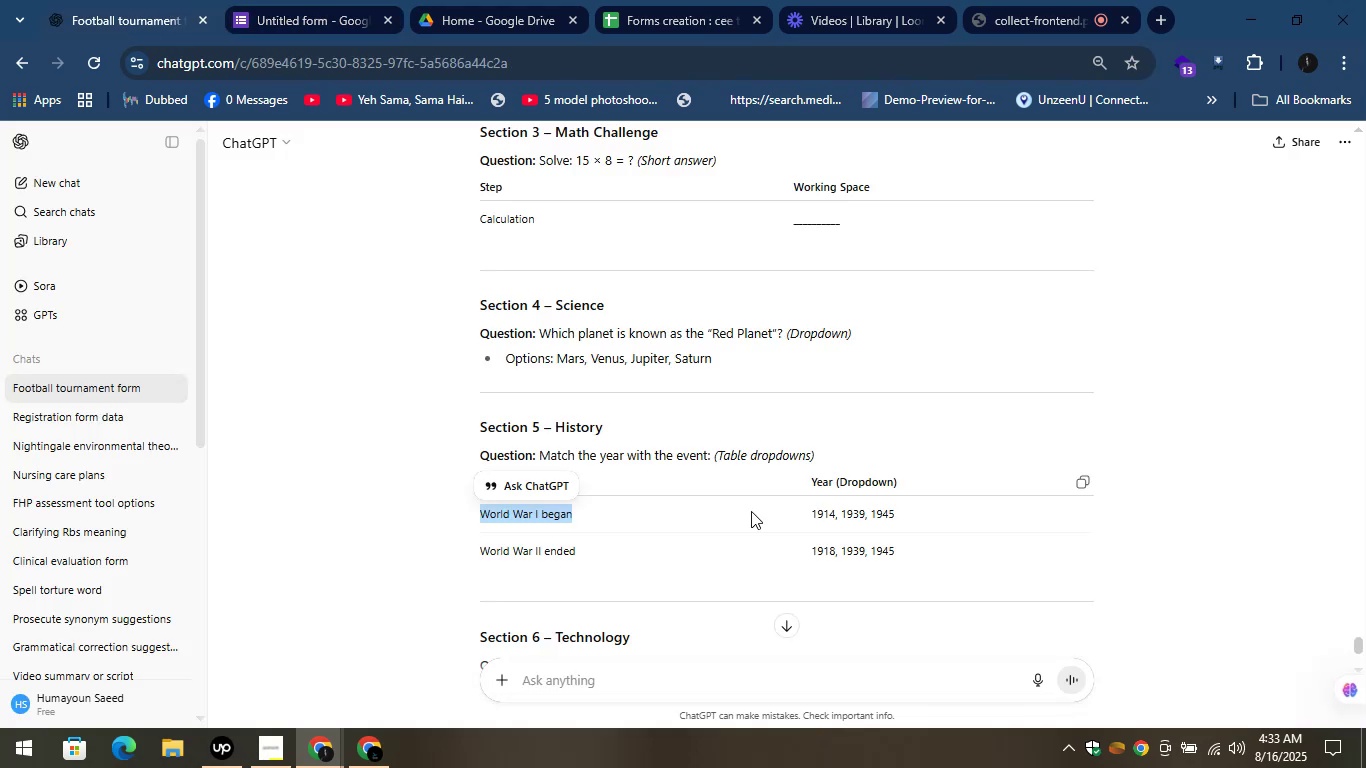 
left_click_drag(start_coordinate=[807, 516], to_coordinate=[835, 517])
 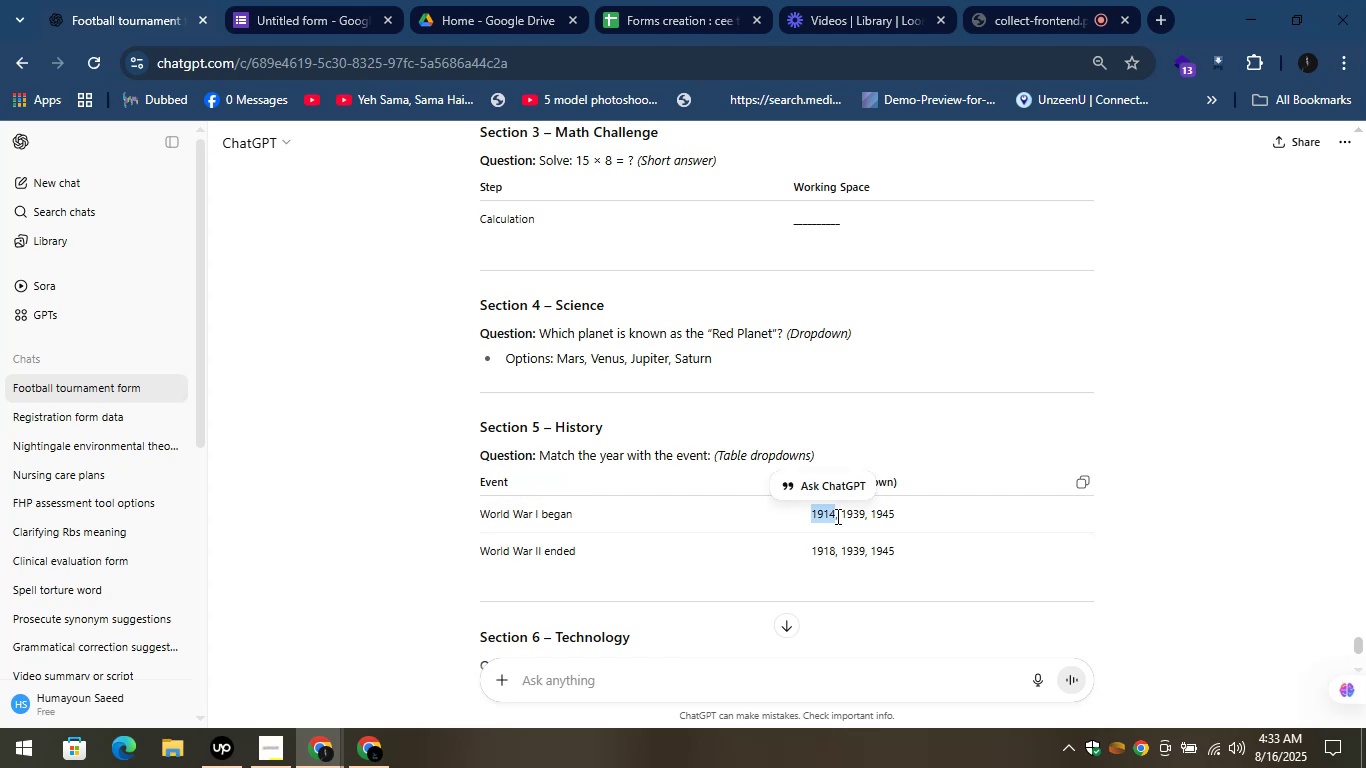 
key(Control+C)
 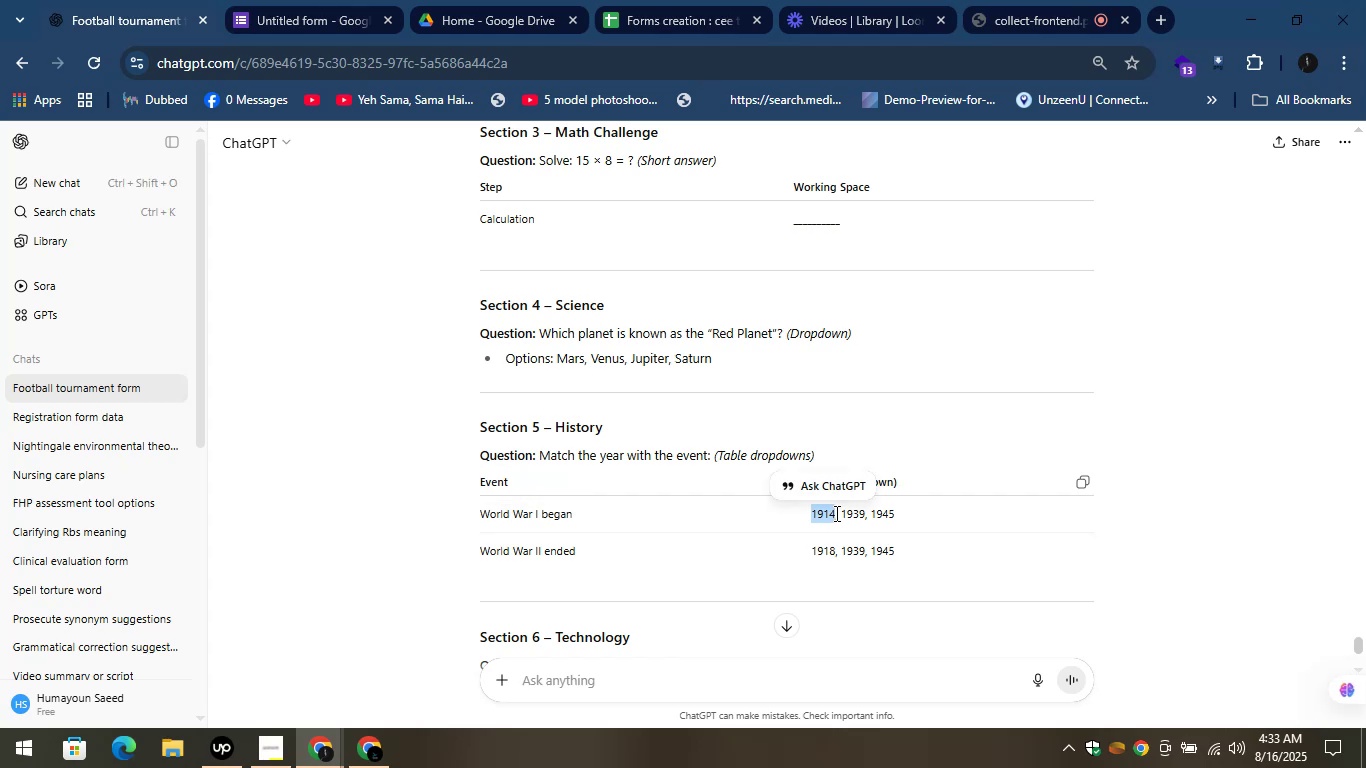 
key(Control+C)
 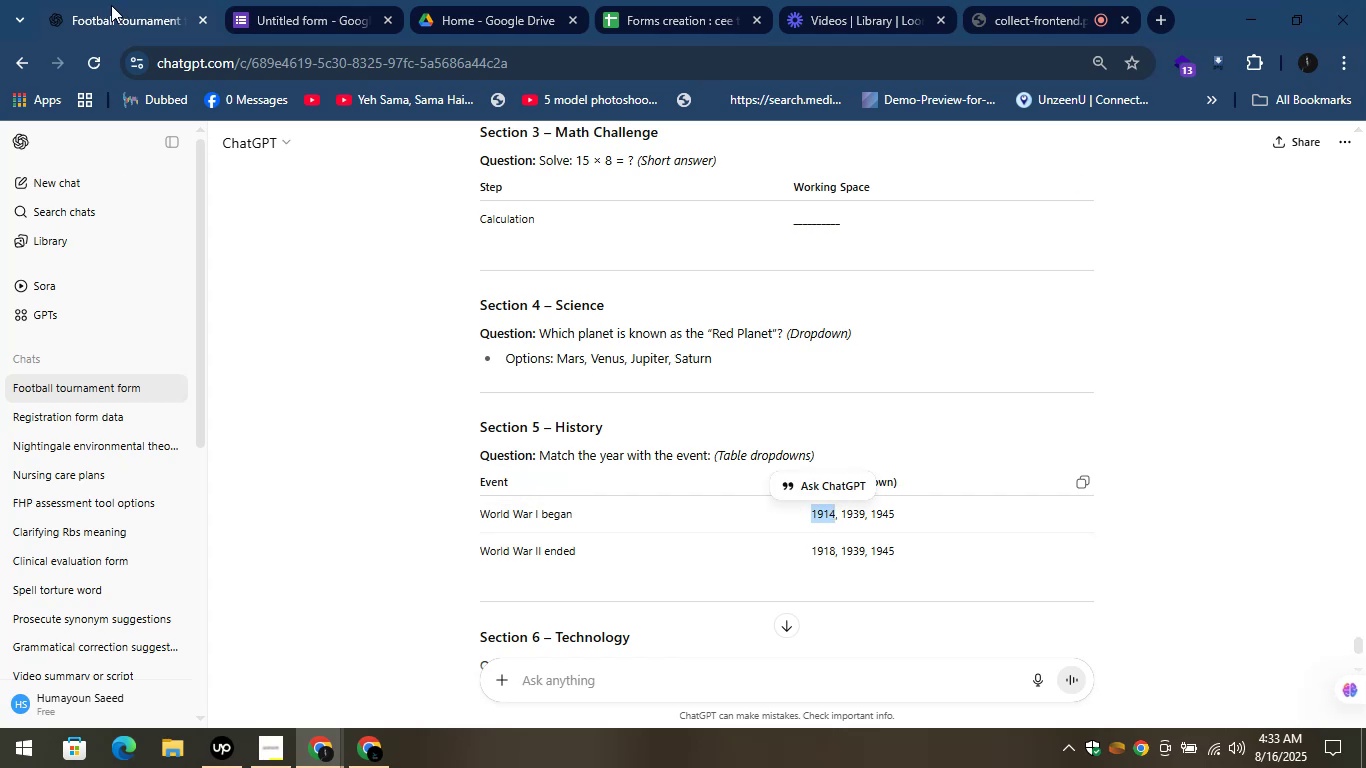 
left_click([269, 0])
 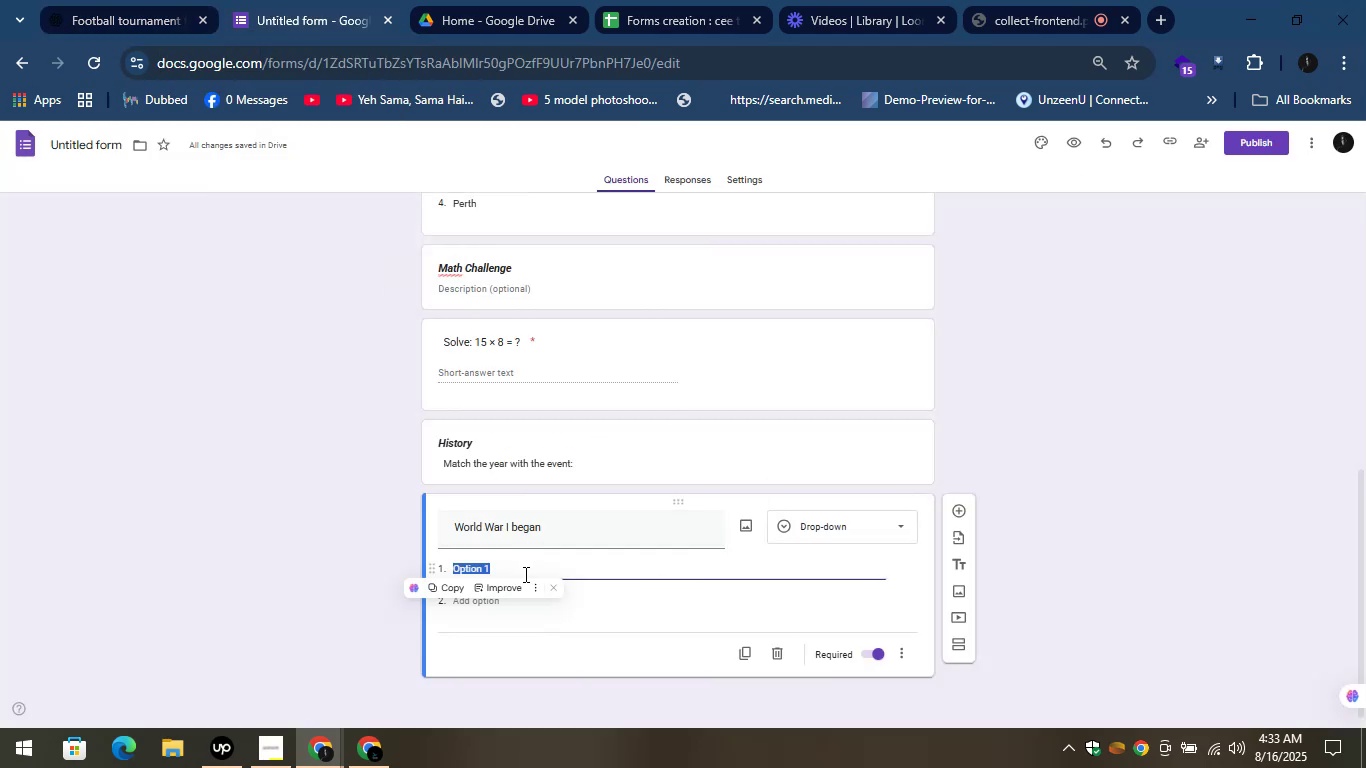 
key(Control+V)
 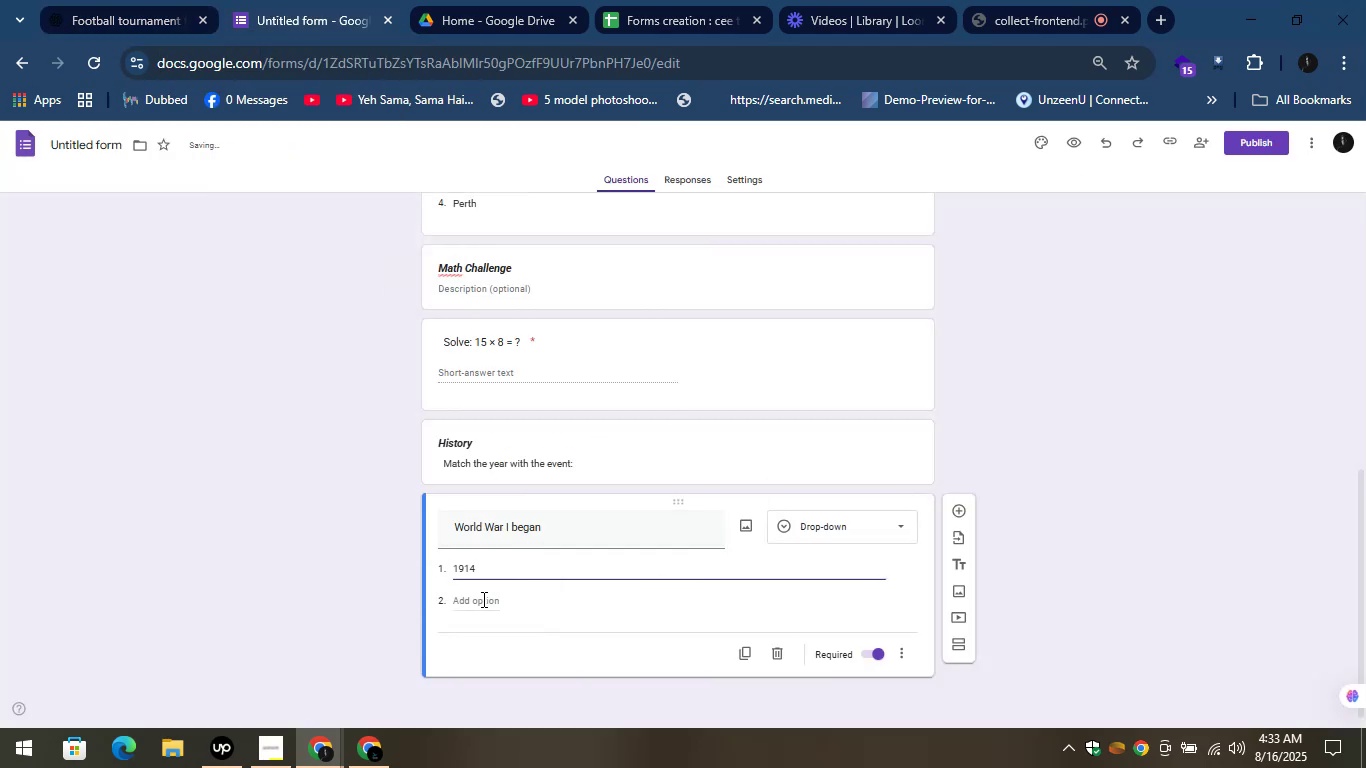 
left_click([482, 599])
 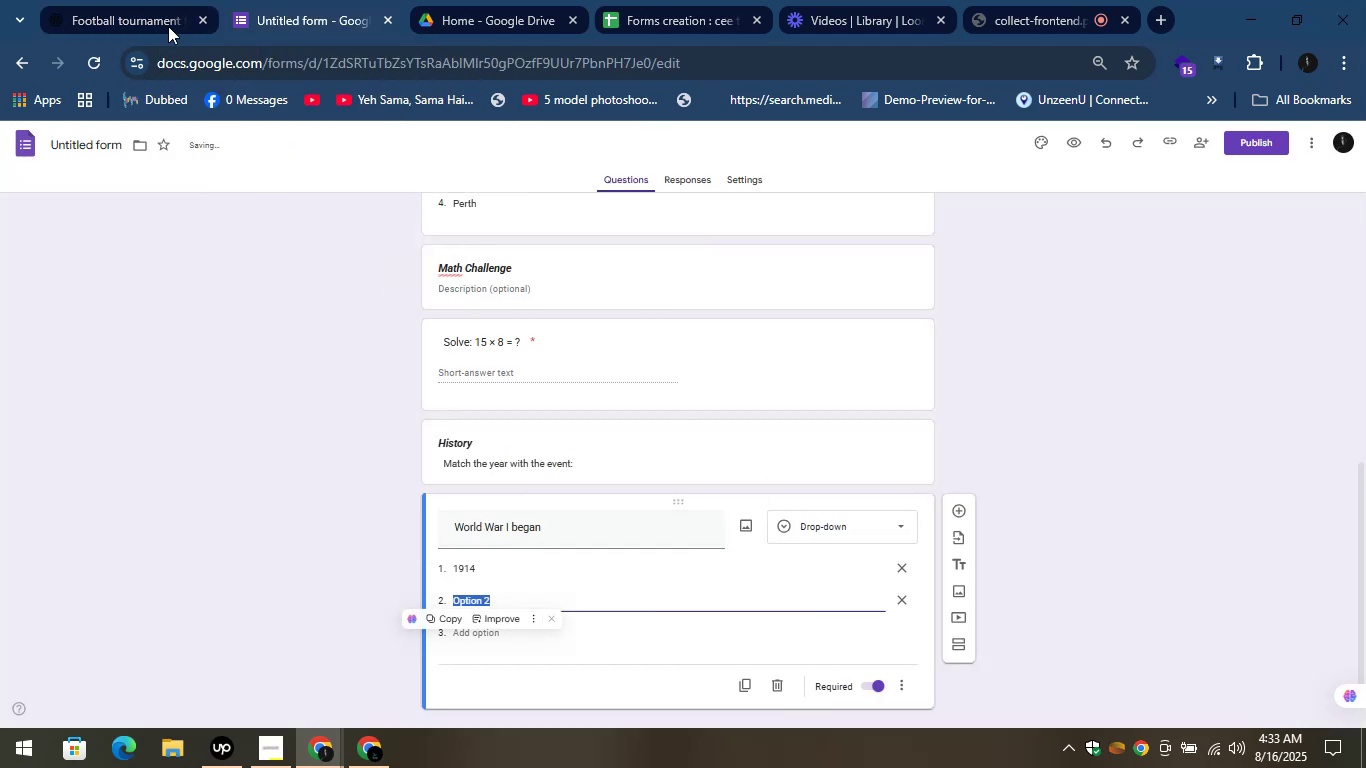 
left_click([139, 0])
 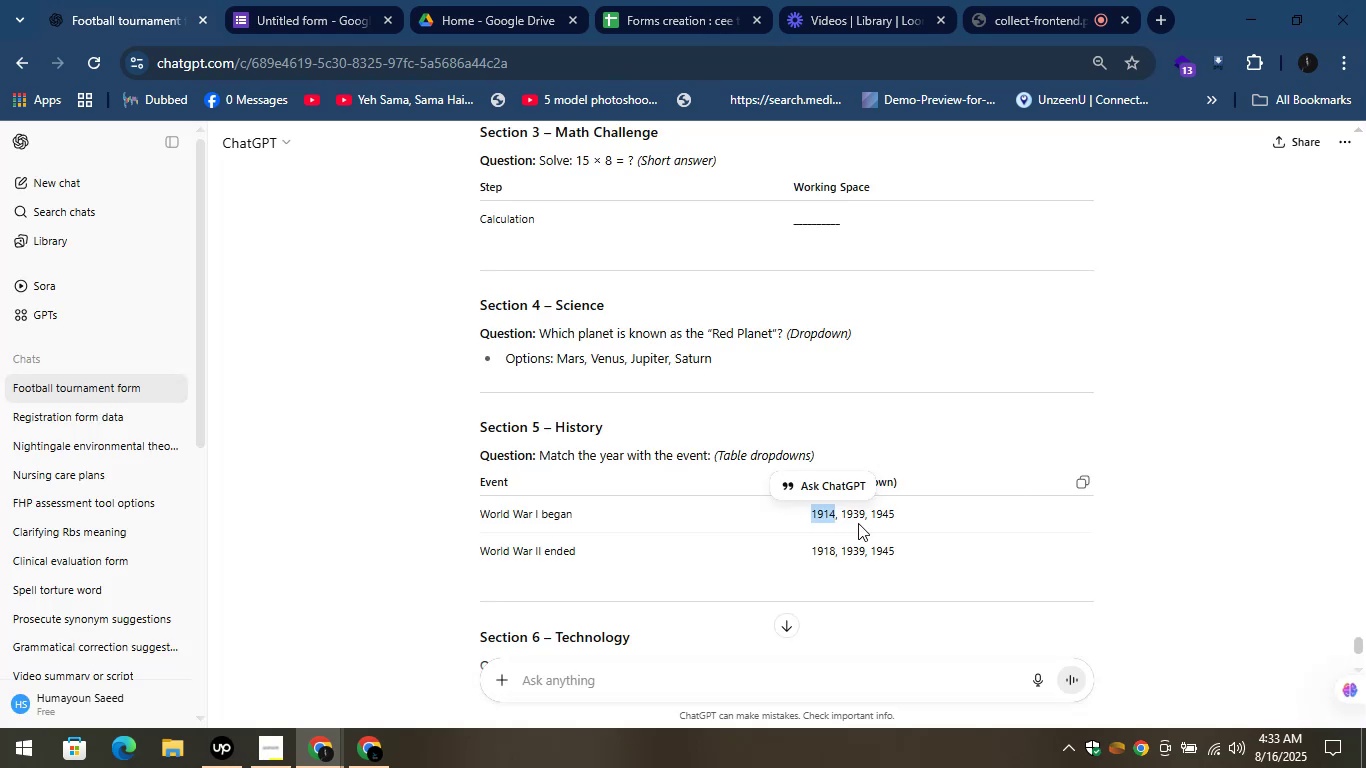 
left_click_drag(start_coordinate=[840, 511], to_coordinate=[866, 515])
 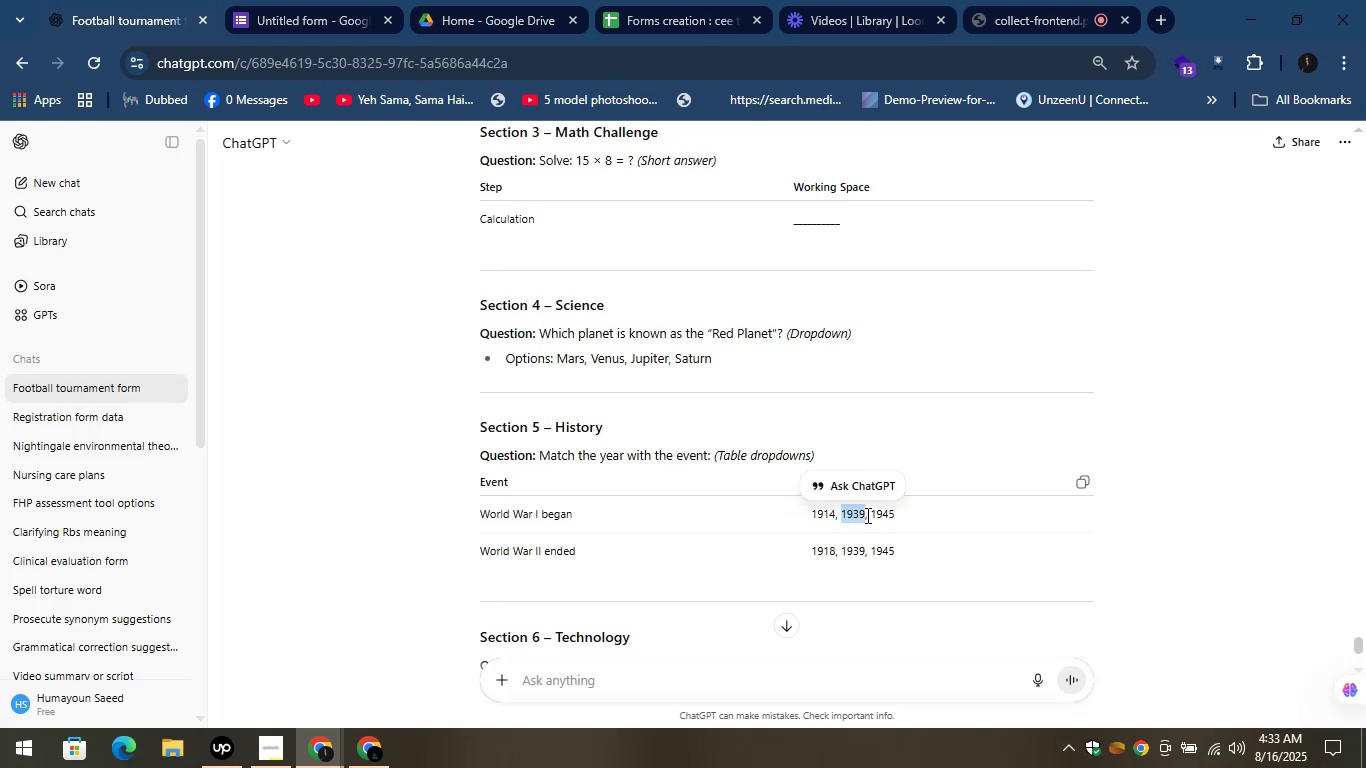 
key(Control+C)
 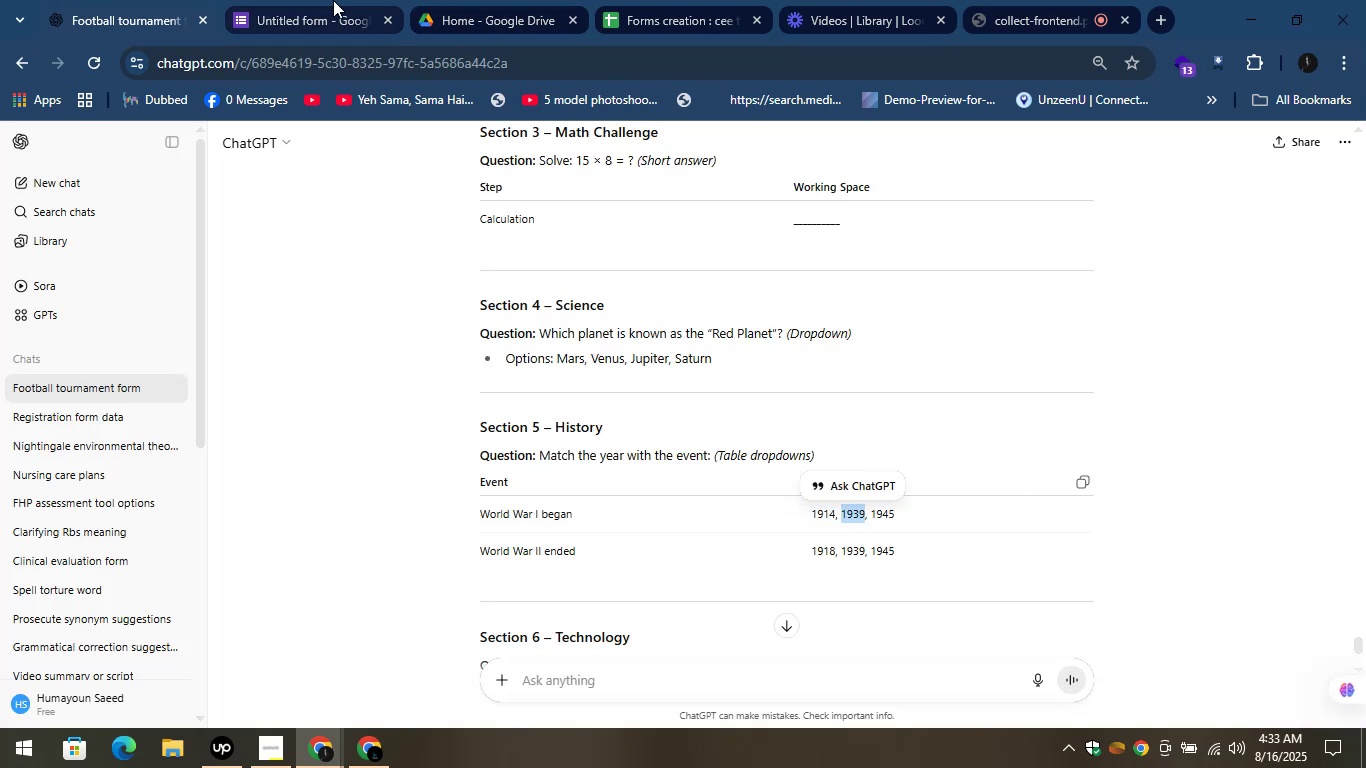 
left_click([315, 0])
 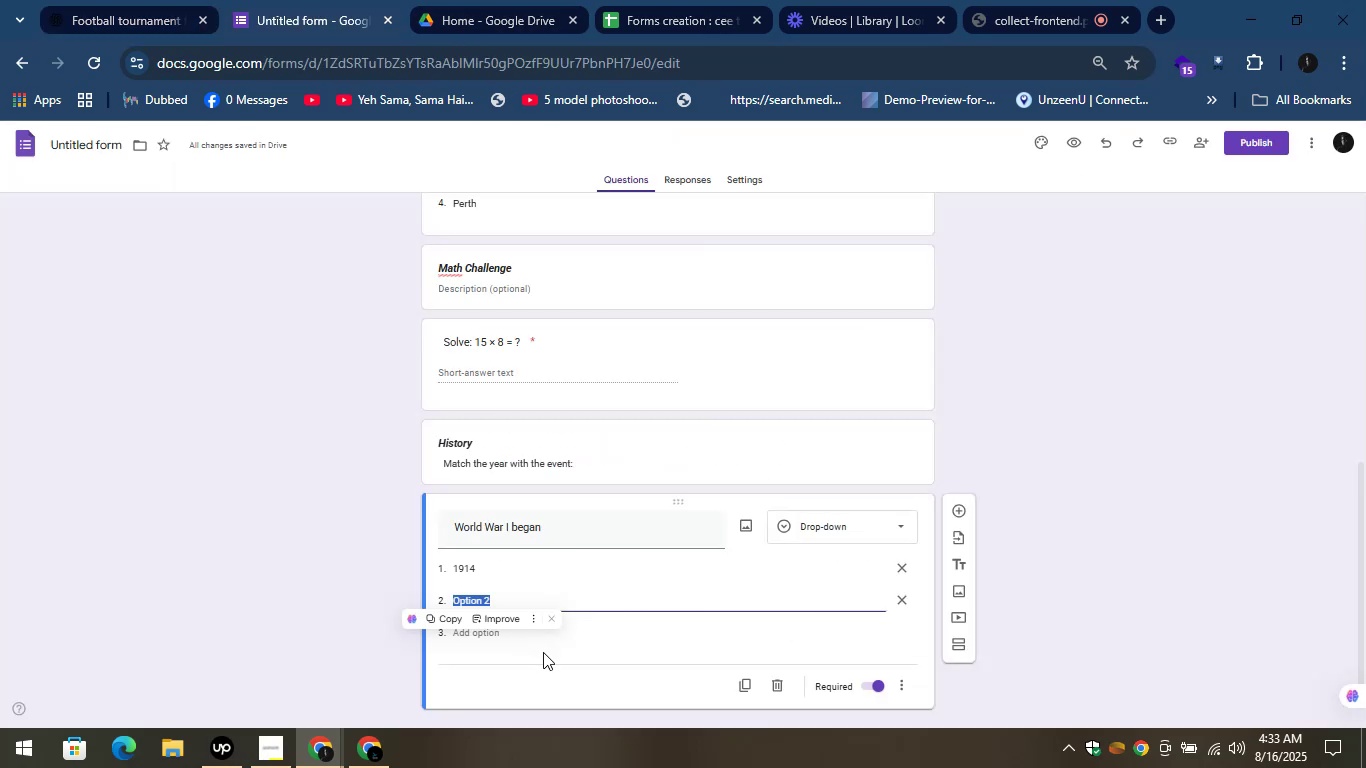 
key(Control+V)
 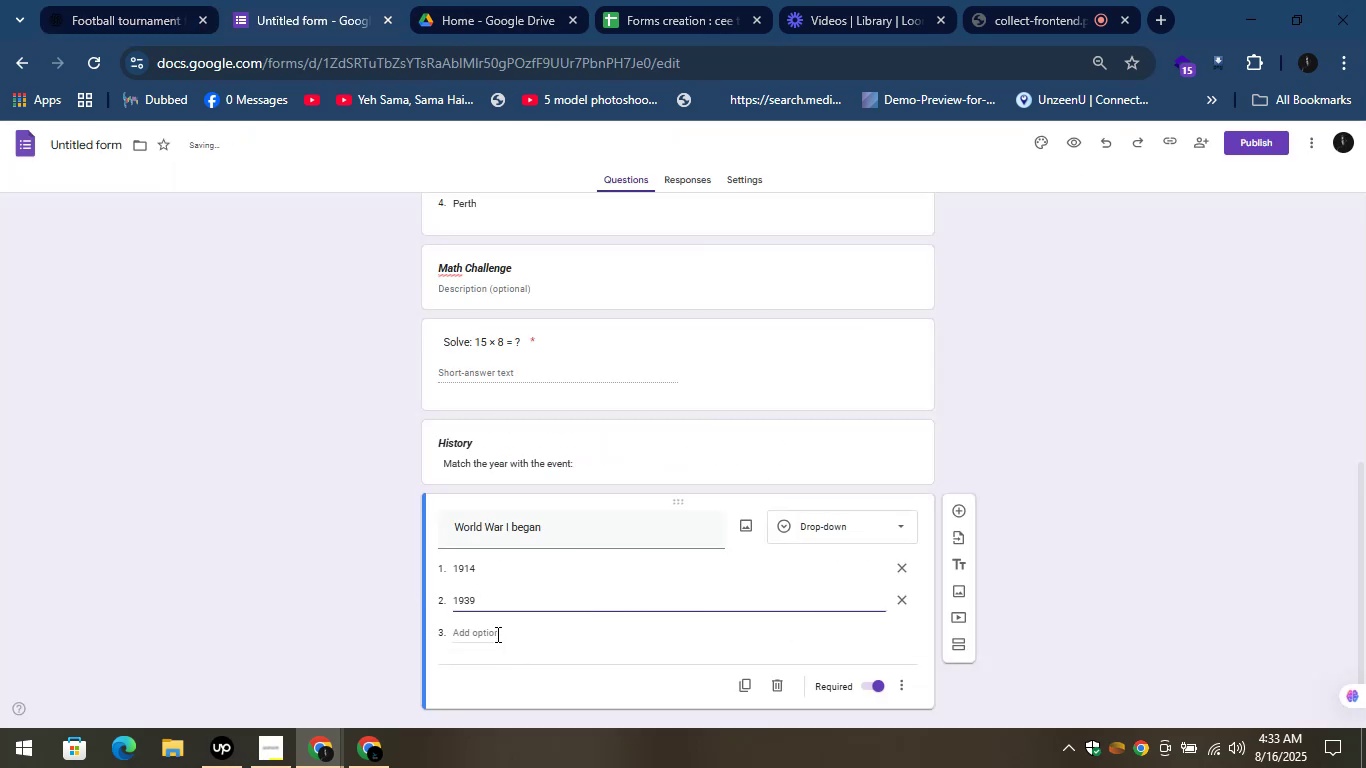 
left_click([489, 629])
 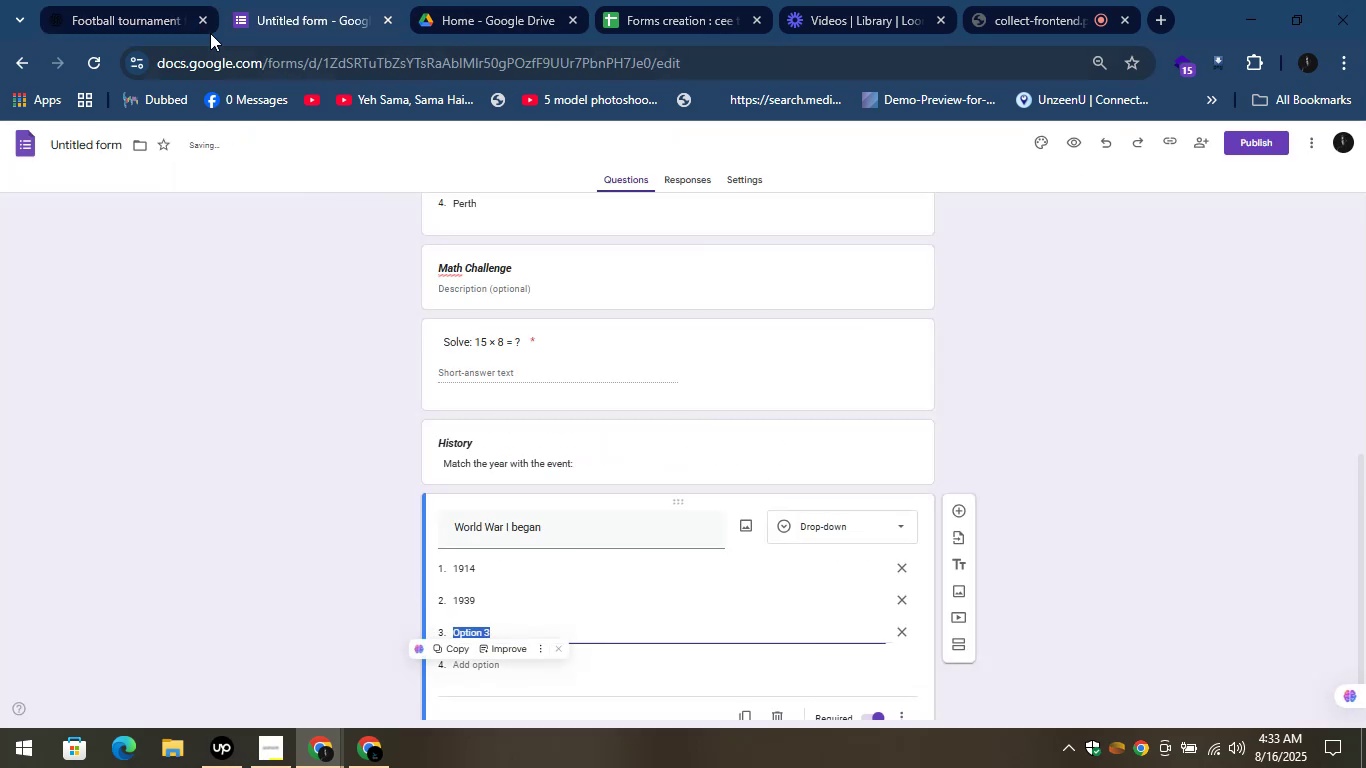 
left_click([67, 0])
 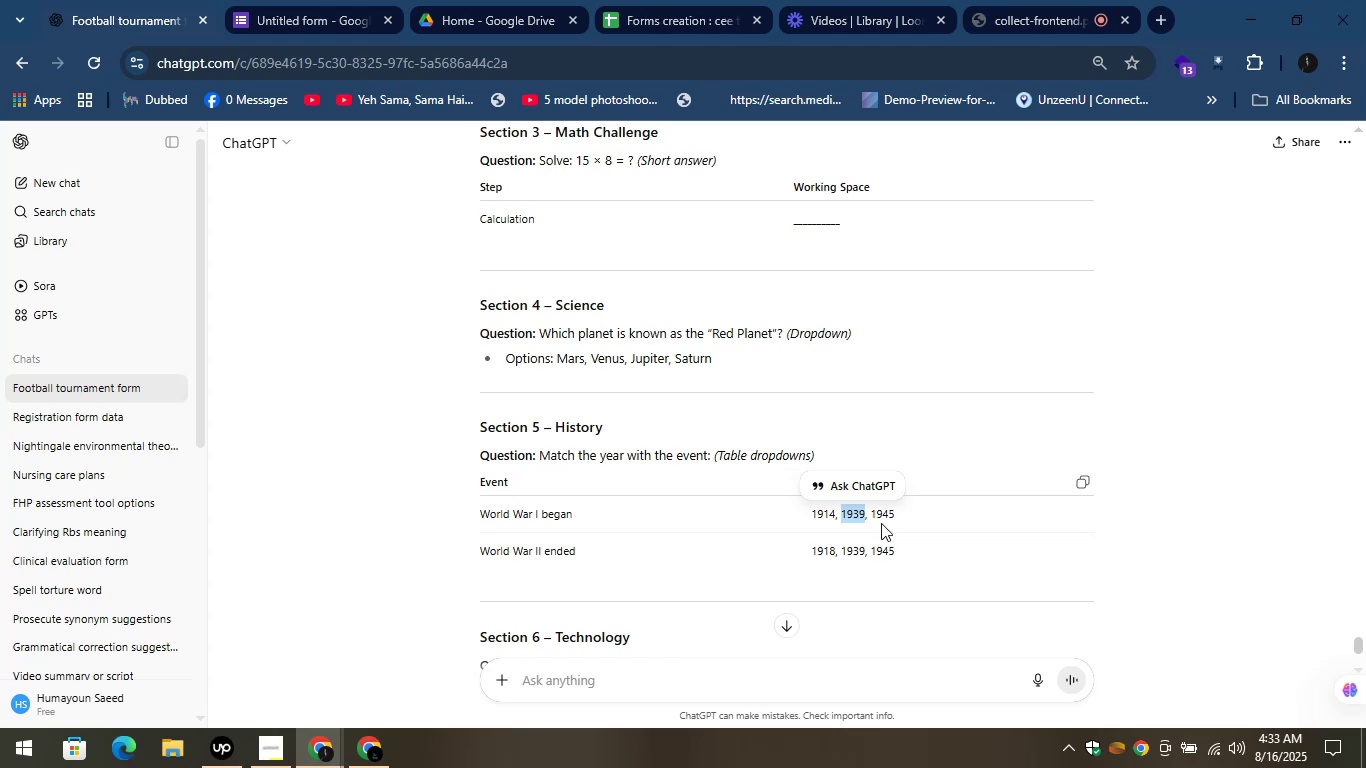 
left_click_drag(start_coordinate=[870, 515], to_coordinate=[907, 514])
 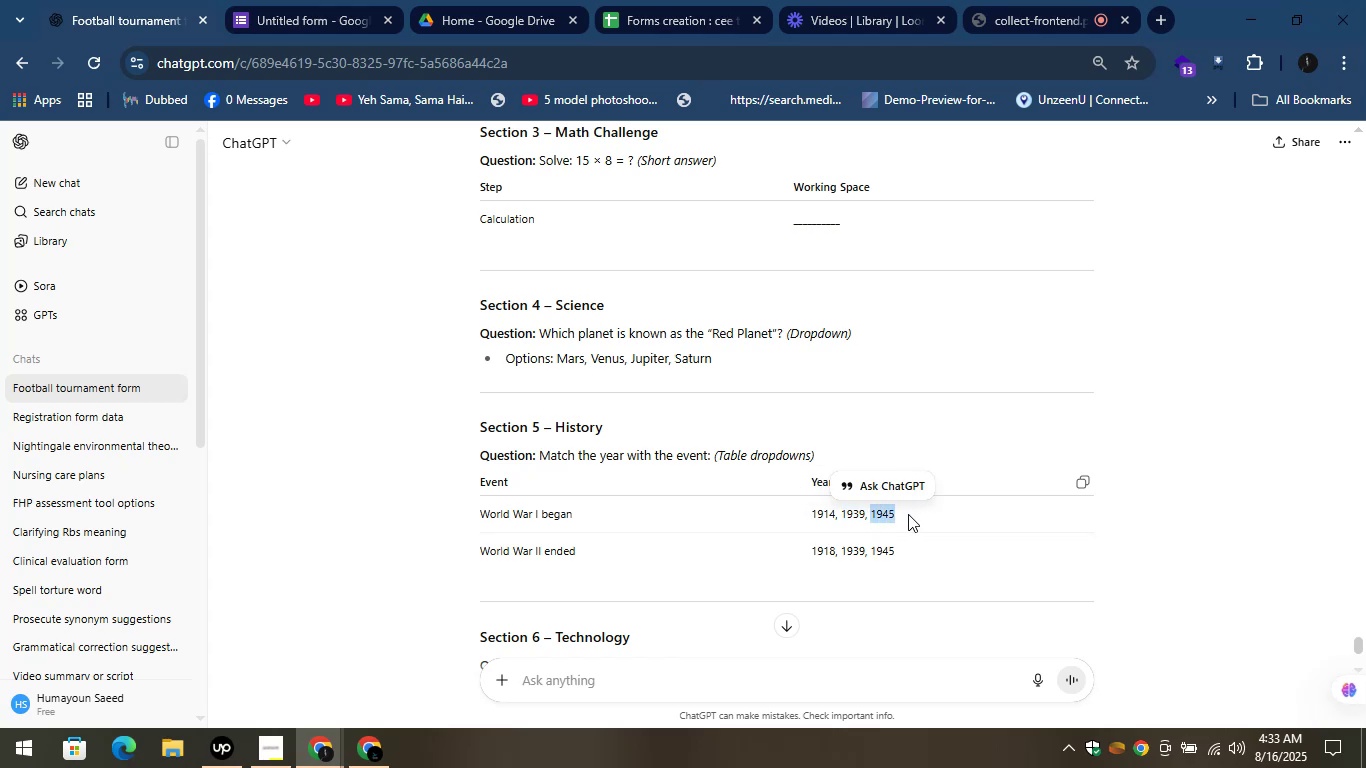 
key(Control+C)
 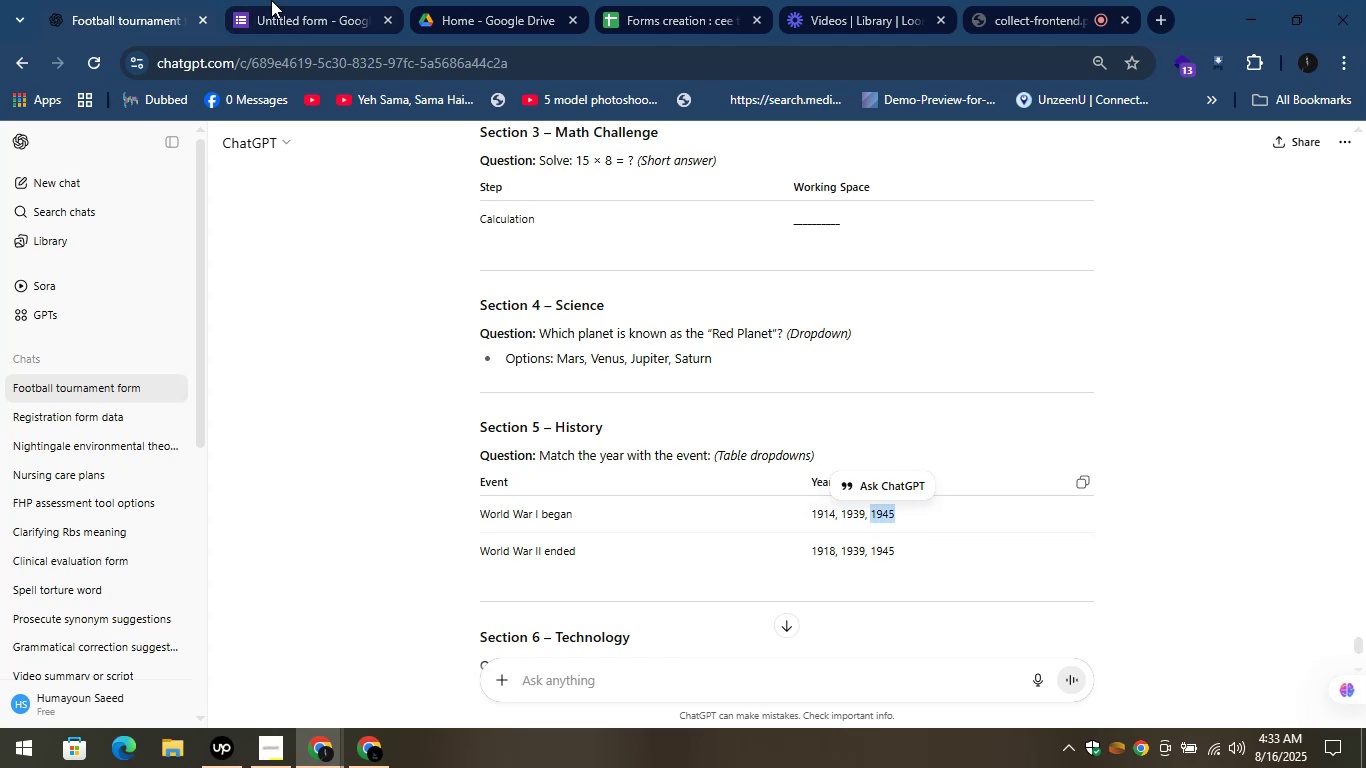 
left_click([271, 0])
 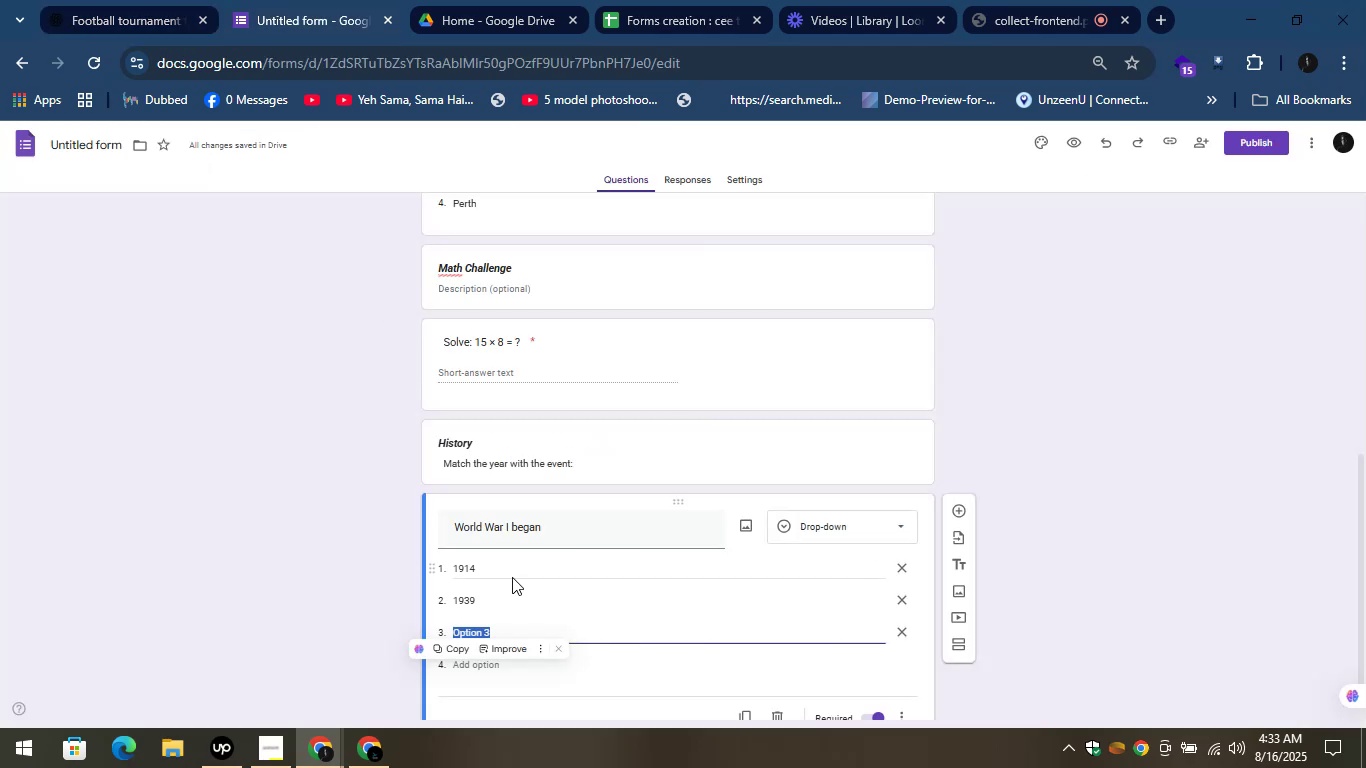 
key(Control+V)
 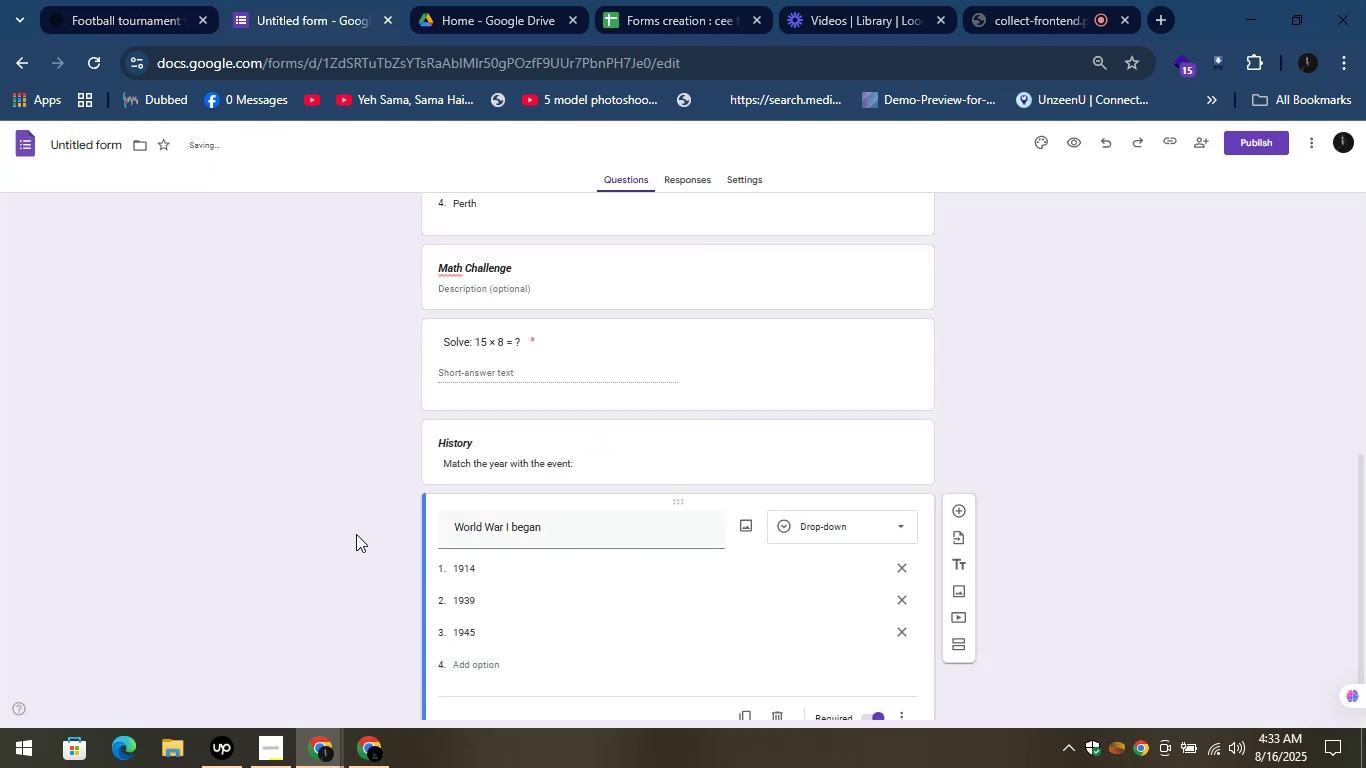 
scroll: coordinate [356, 534], scroll_direction: down, amount: 3.0
 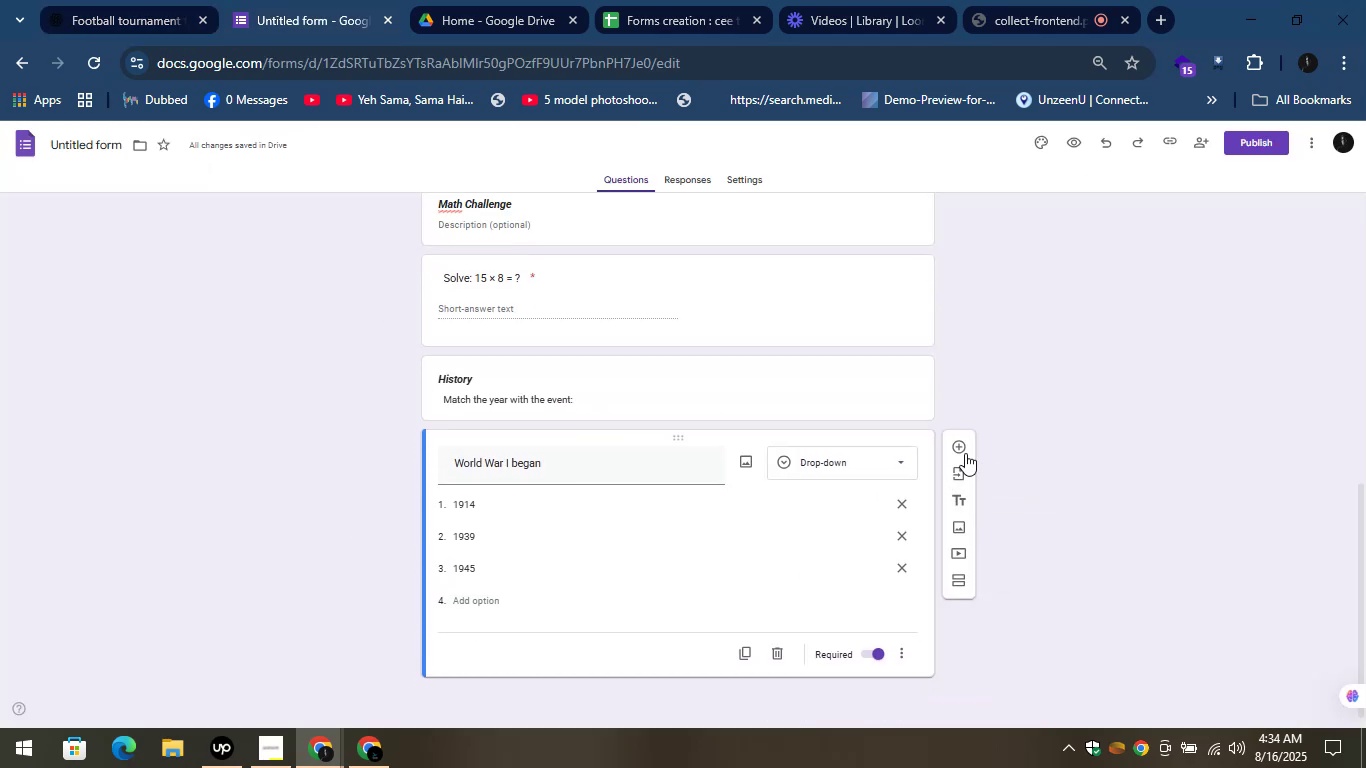 
left_click([962, 444])
 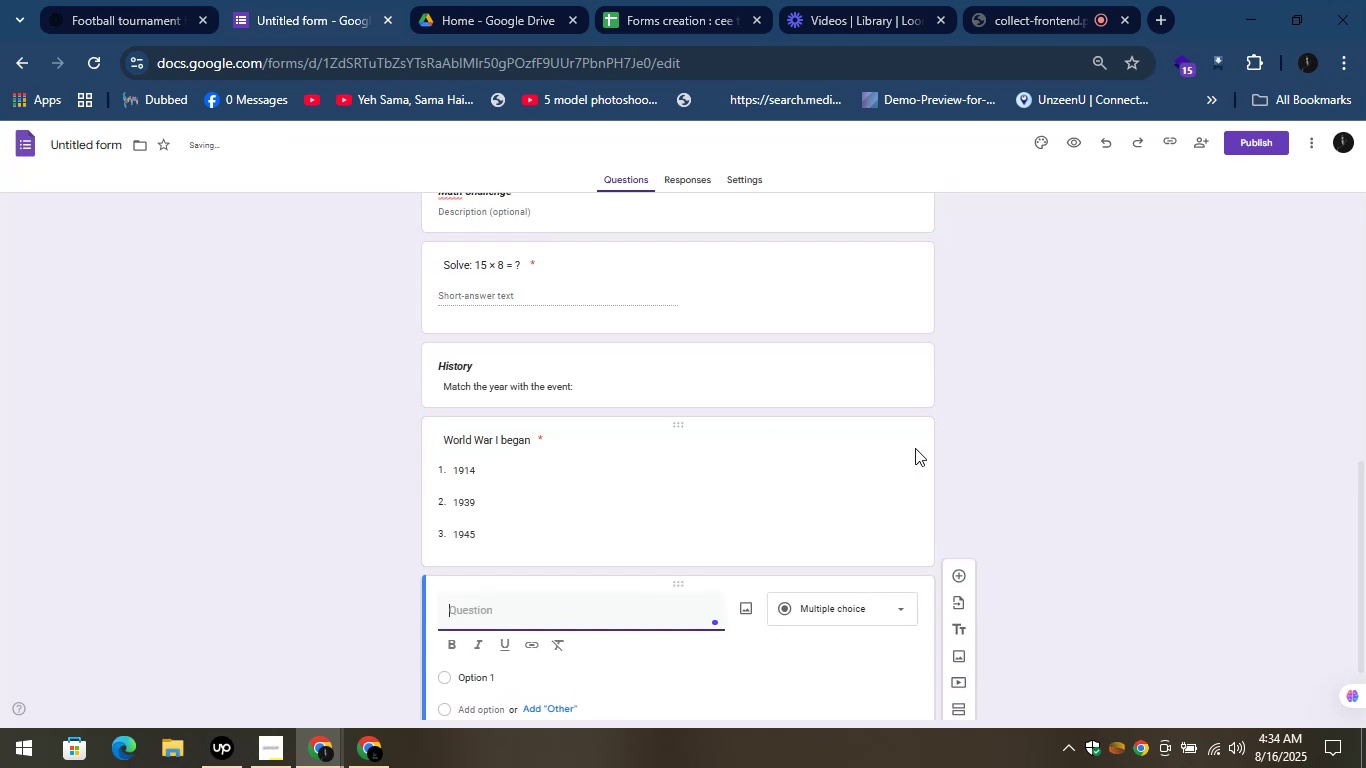 
scroll: coordinate [886, 467], scroll_direction: down, amount: 5.0
 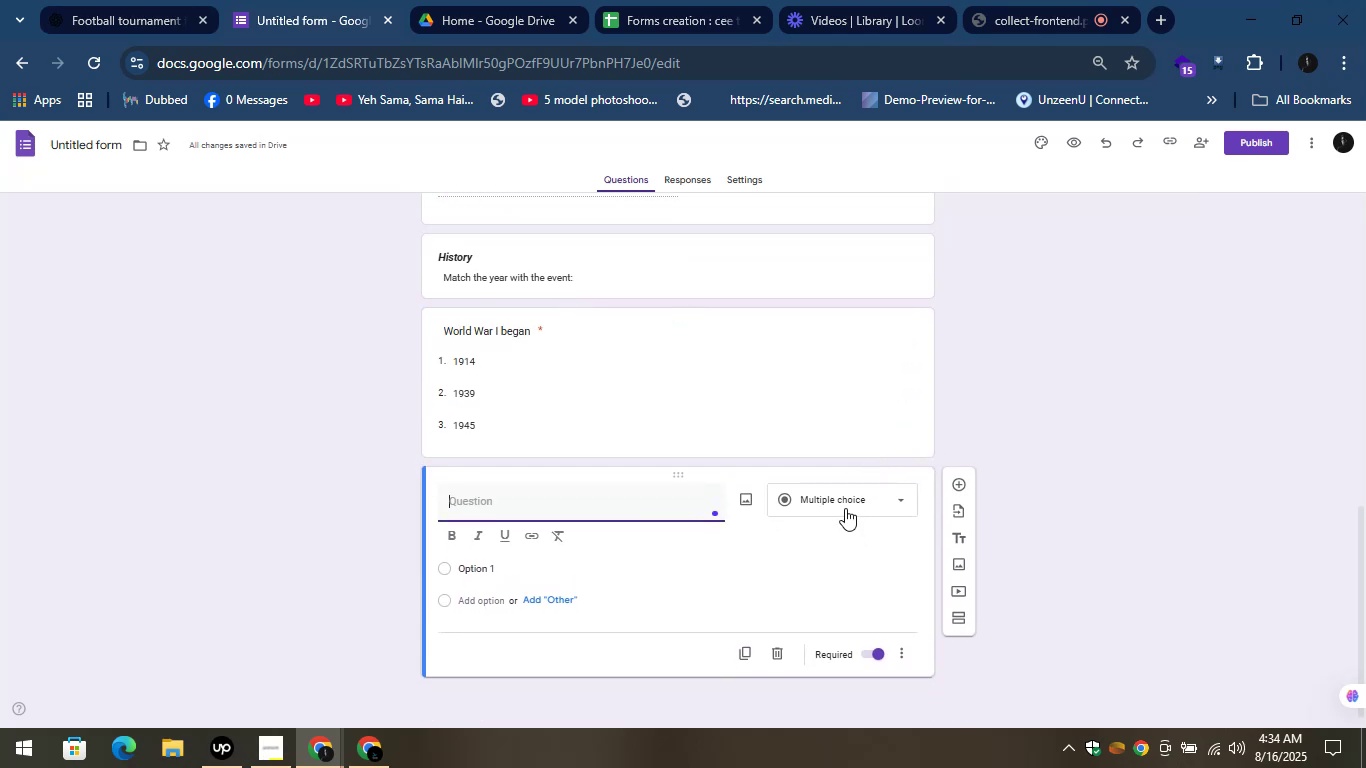 
left_click([845, 508])
 